 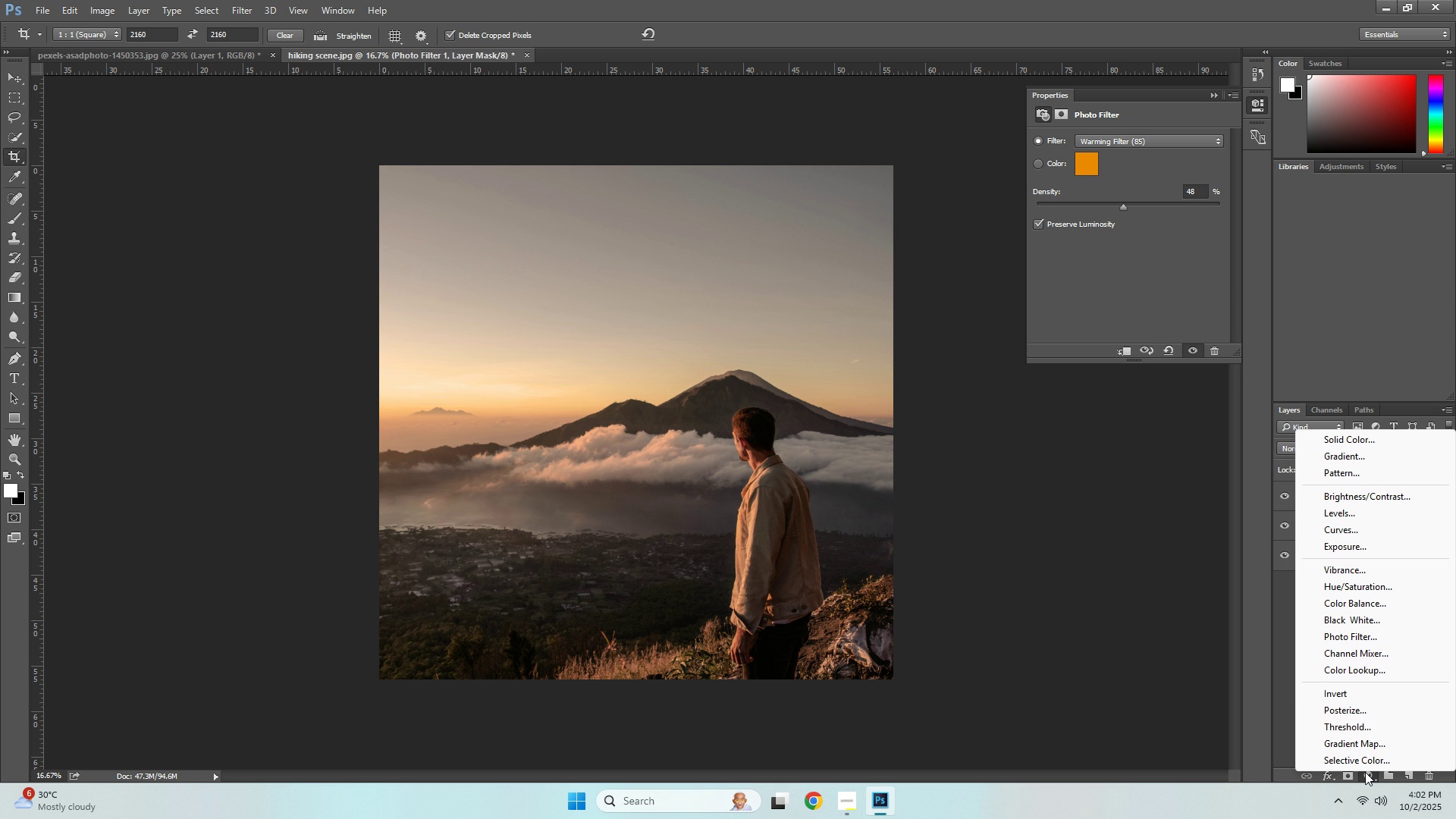 
left_click([1347, 642])
 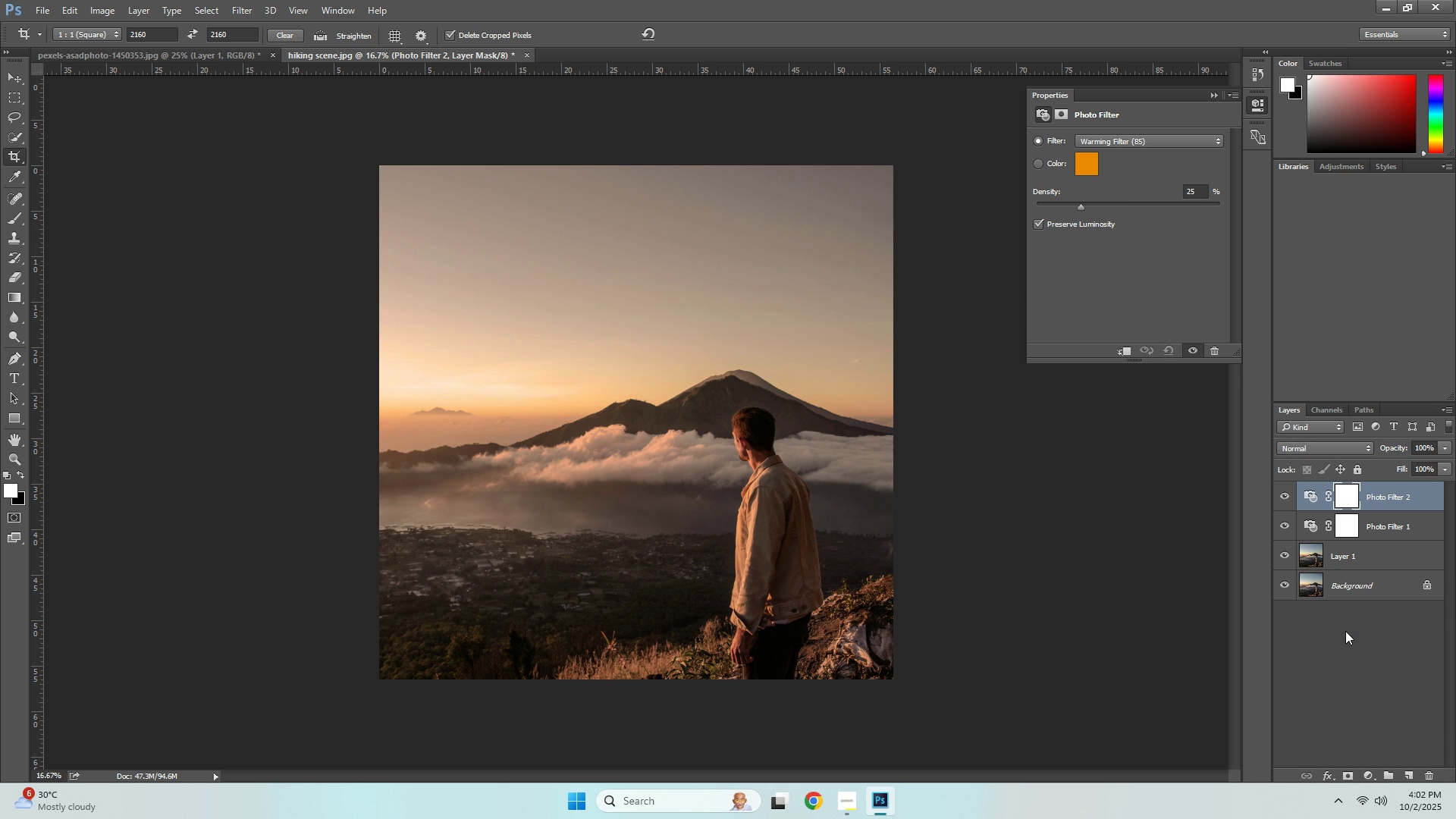 
left_click([1392, 495])
 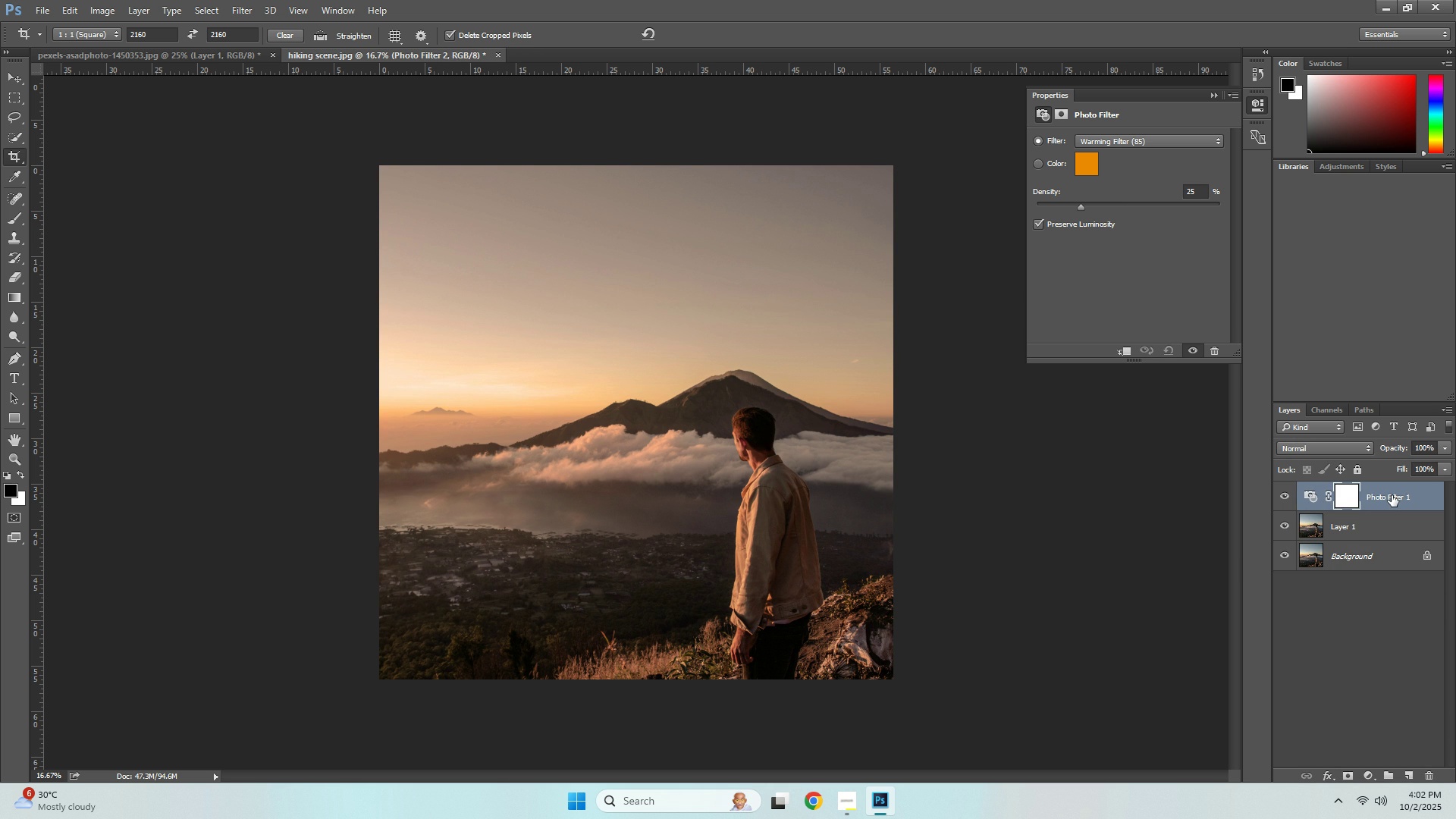 
key(Delete)
 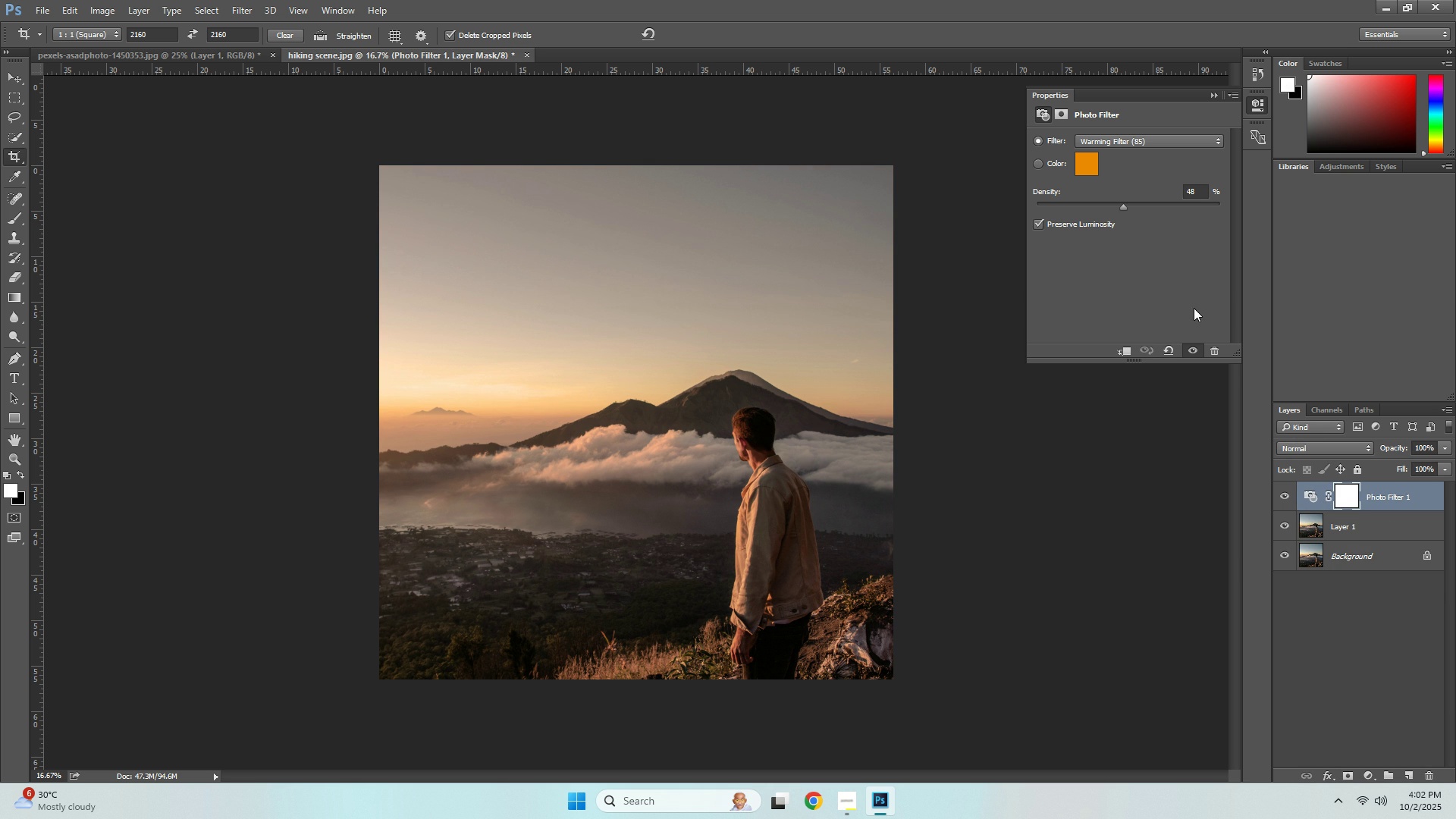 
left_click([1193, 308])
 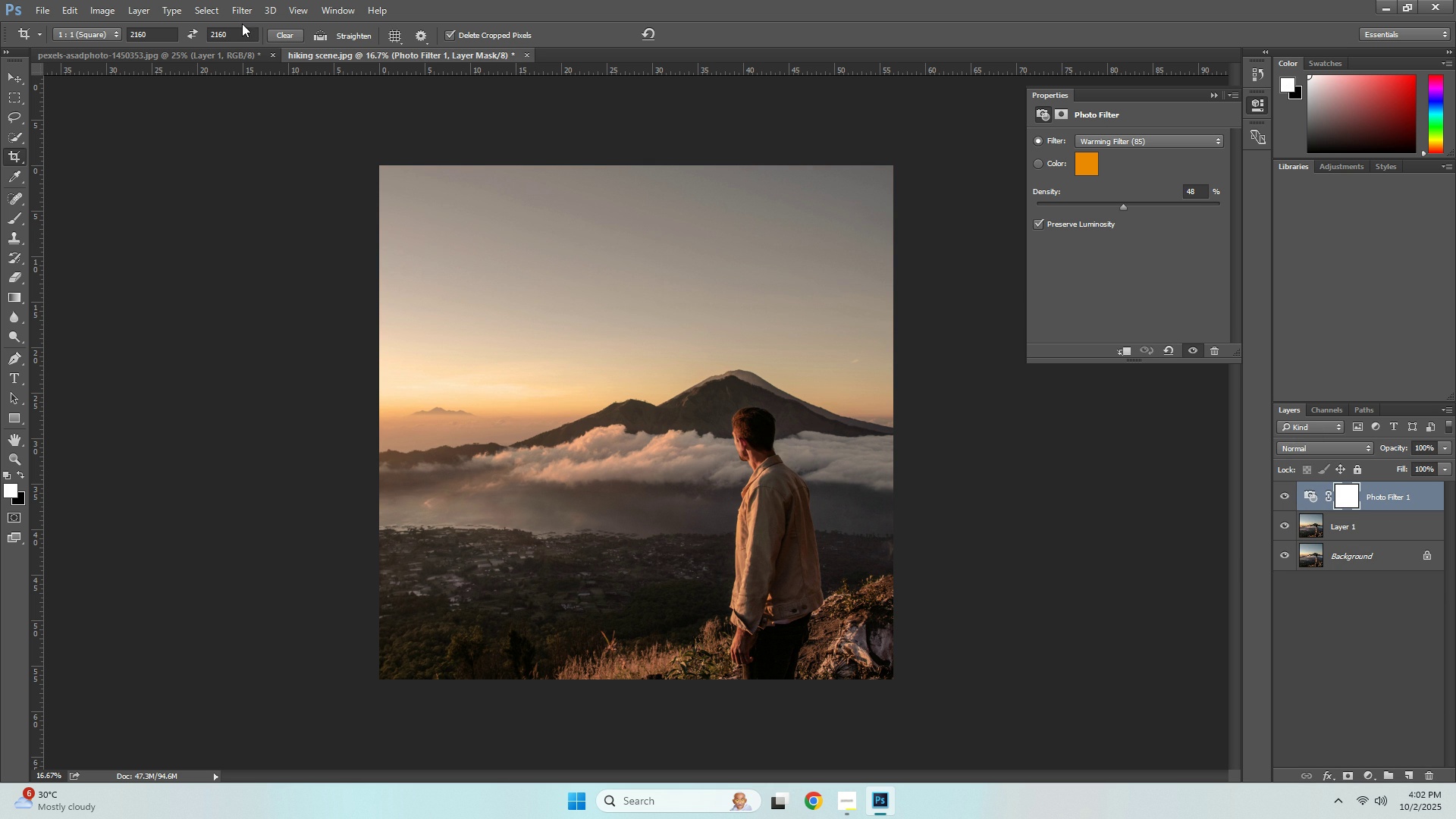 
left_click([241, 11])
 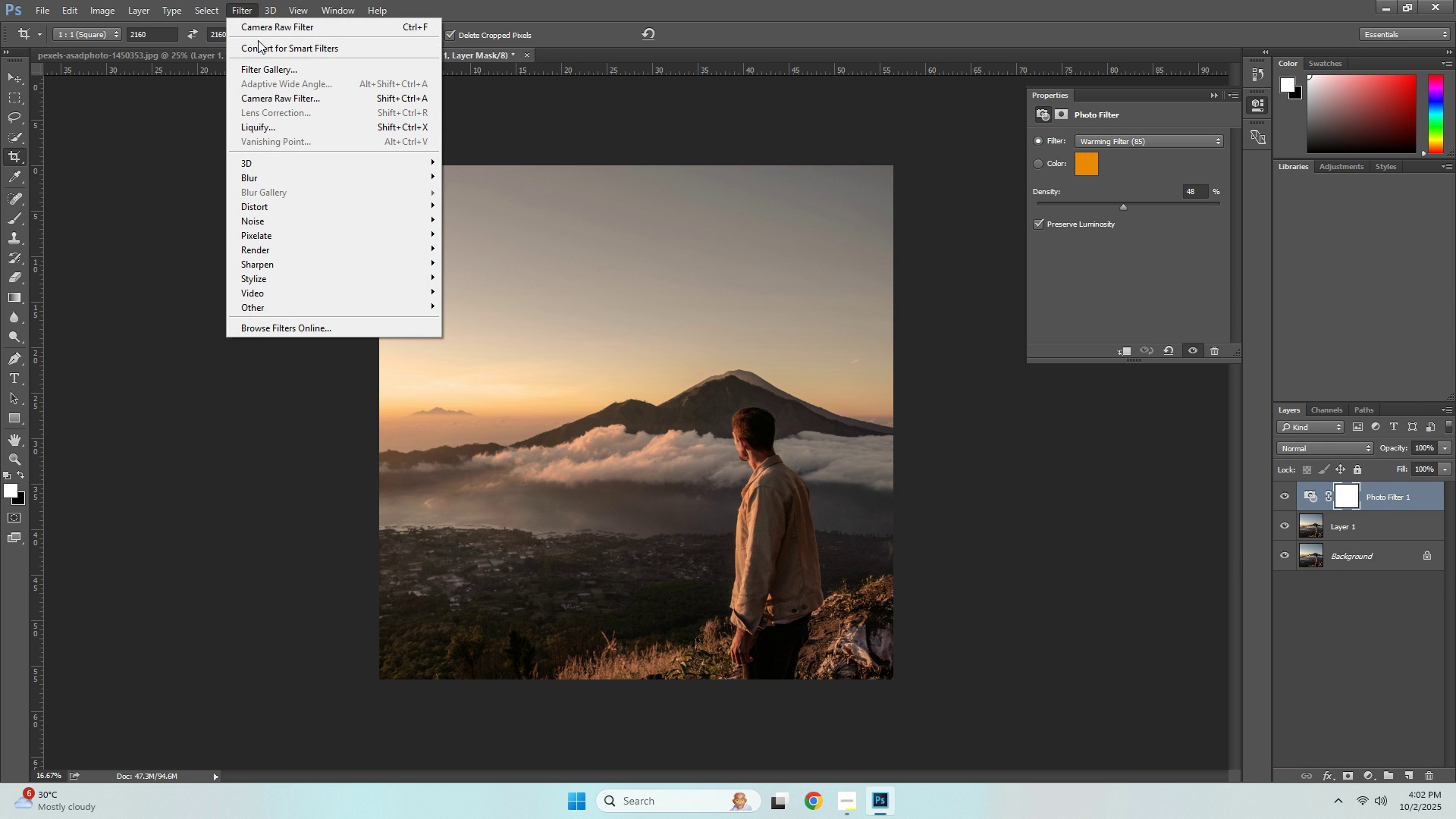 
left_click([285, 94])
 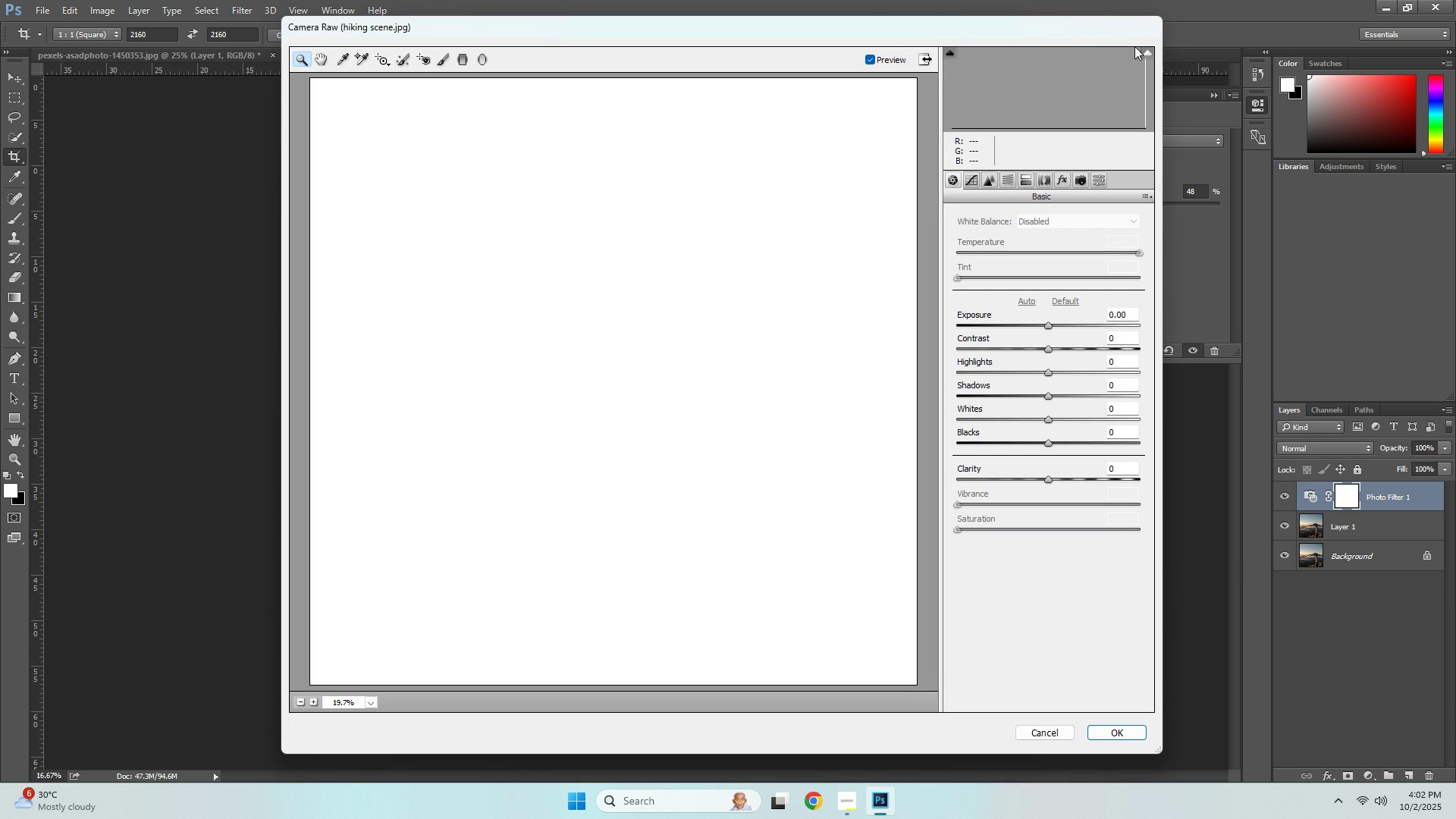 
key(Escape)
 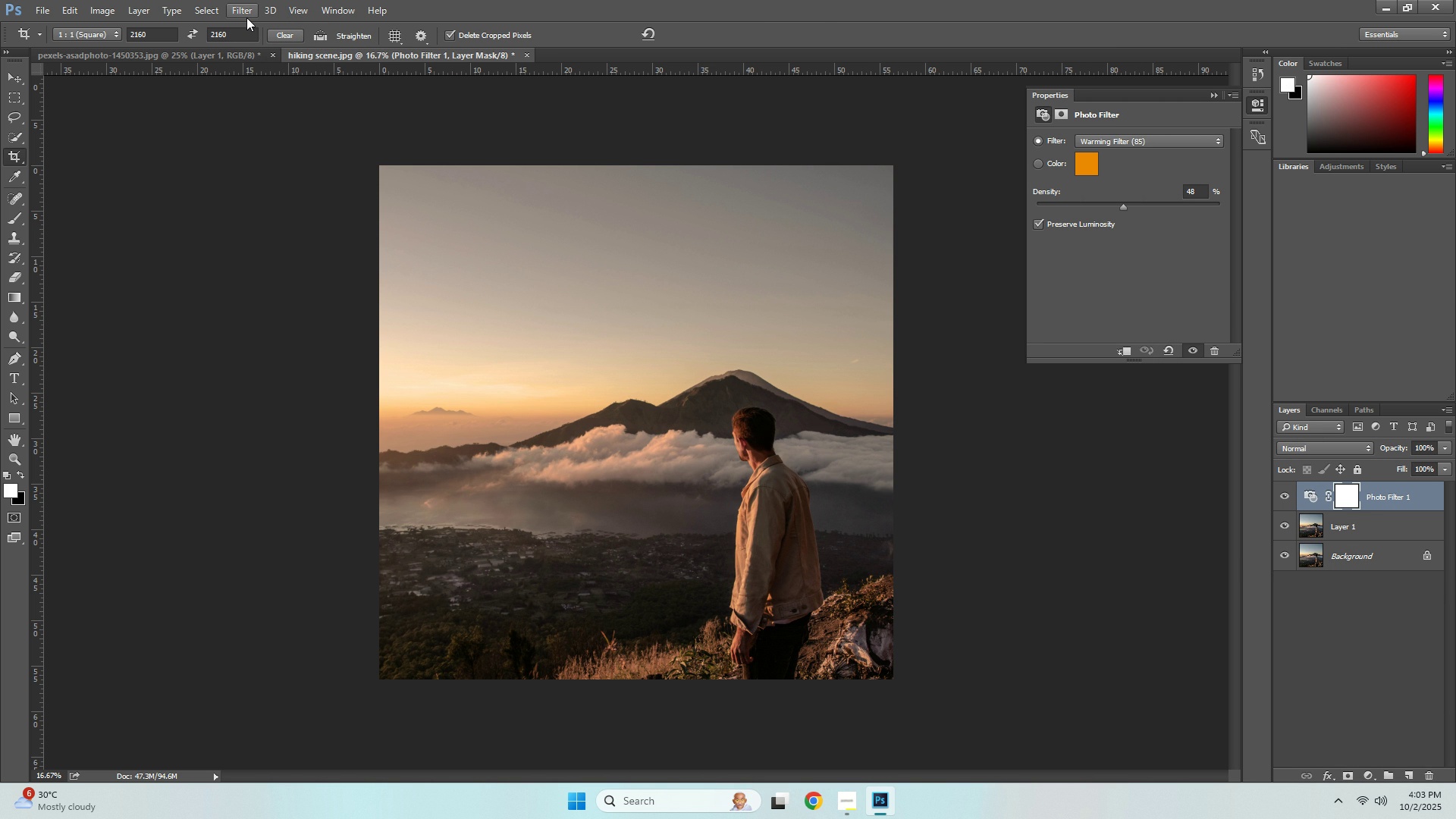 
wait(14.56)
 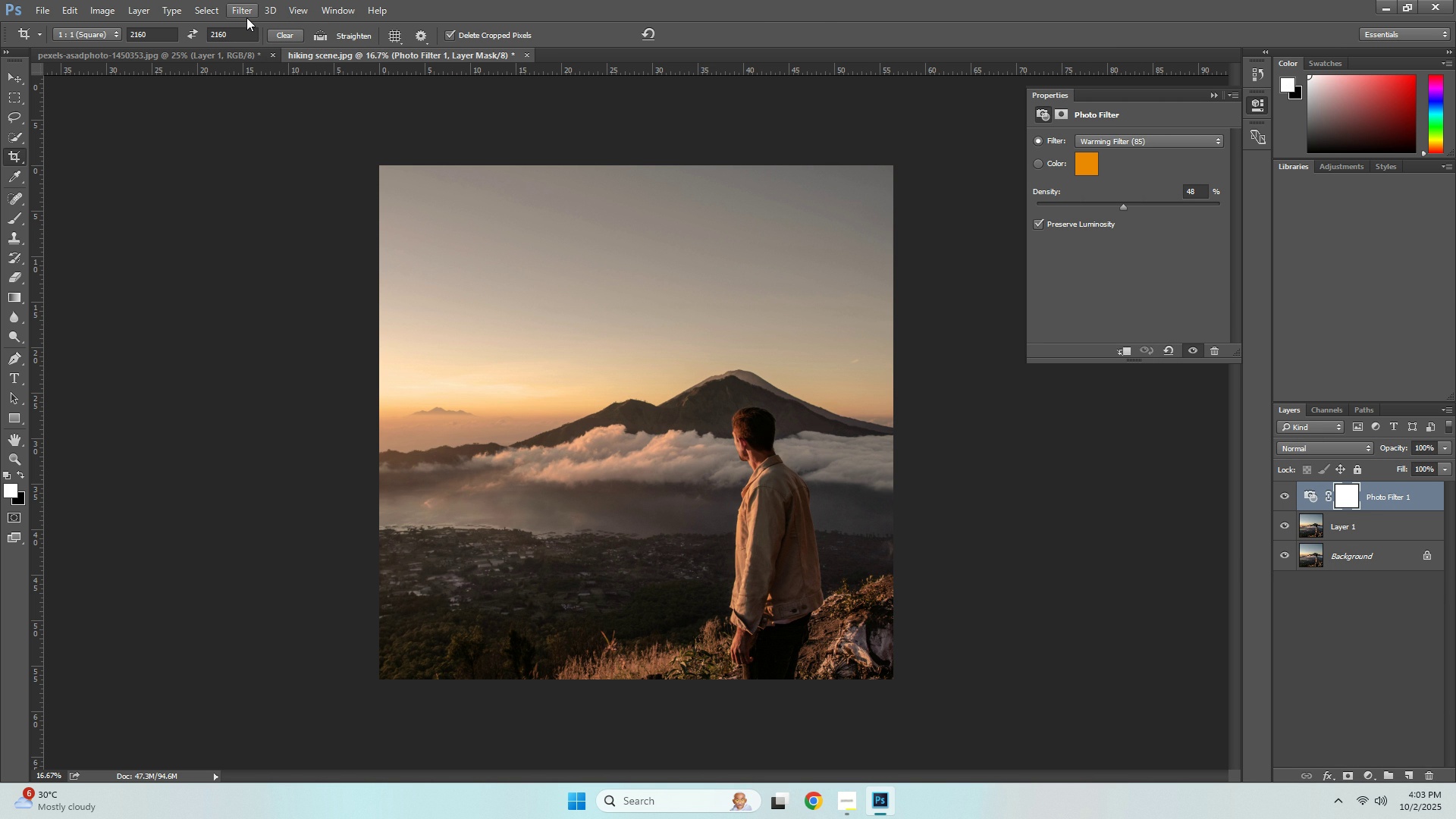 
left_click([1370, 771])
 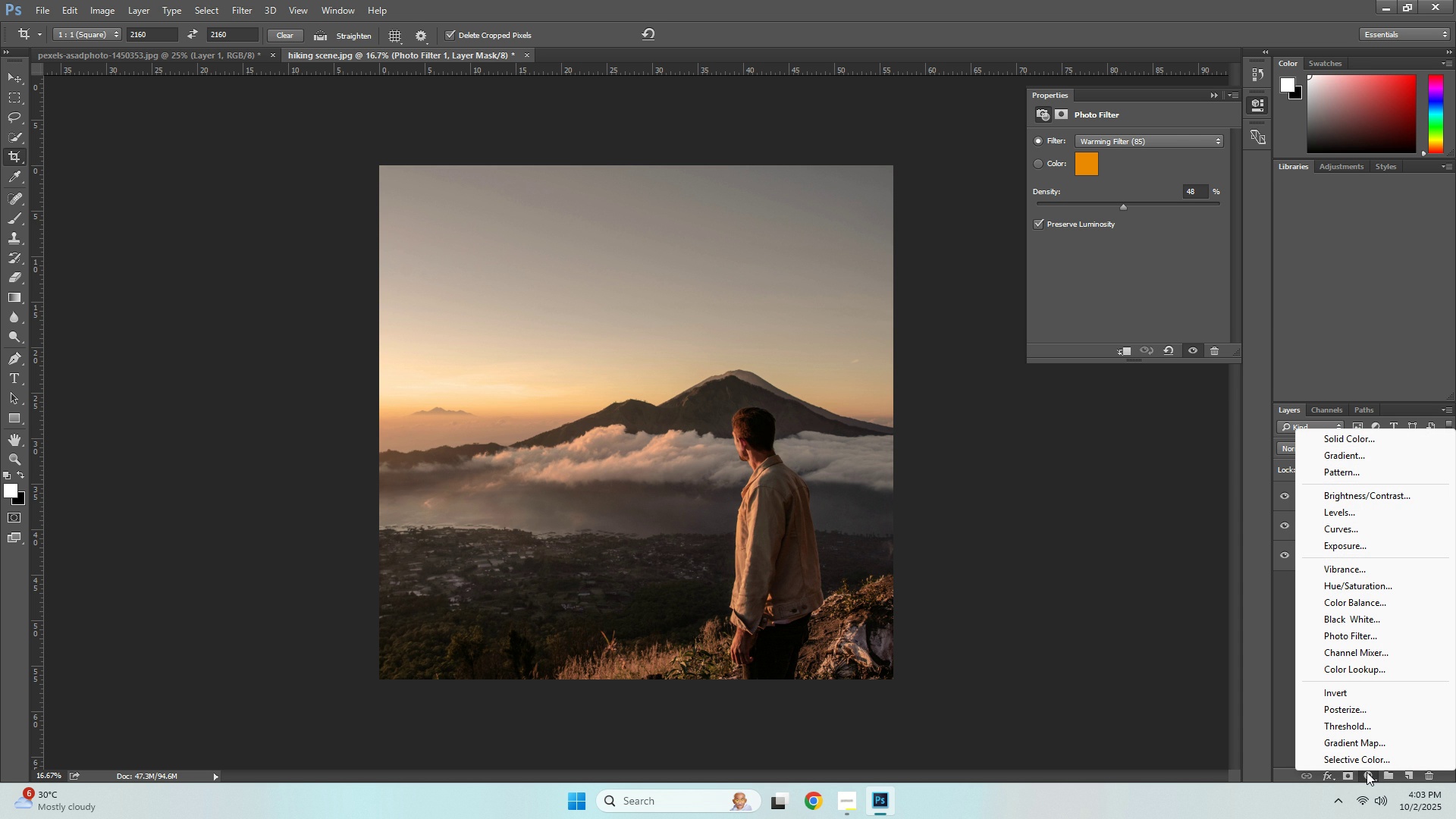 
wait(9.52)
 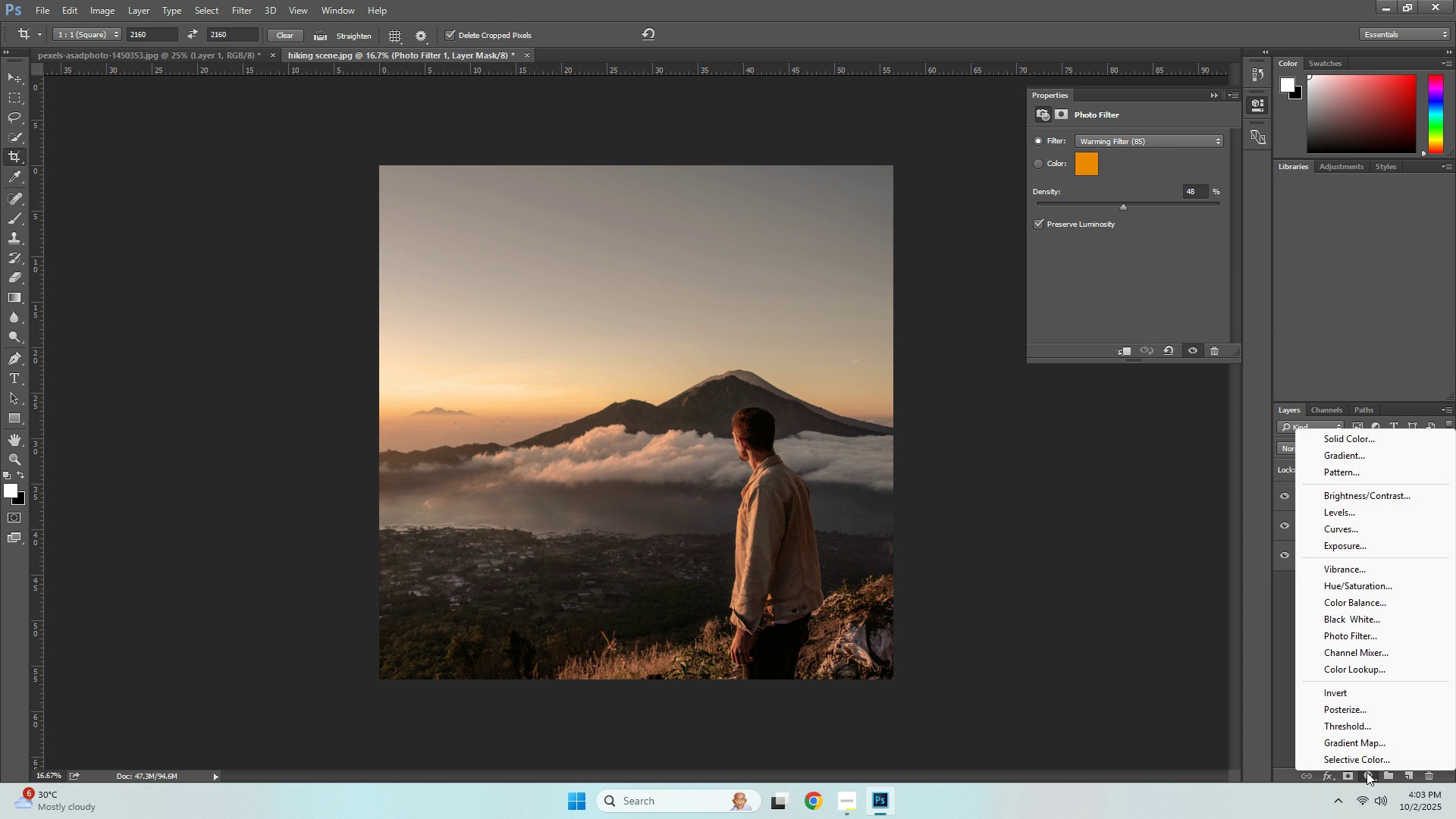 
left_click([1072, 661])
 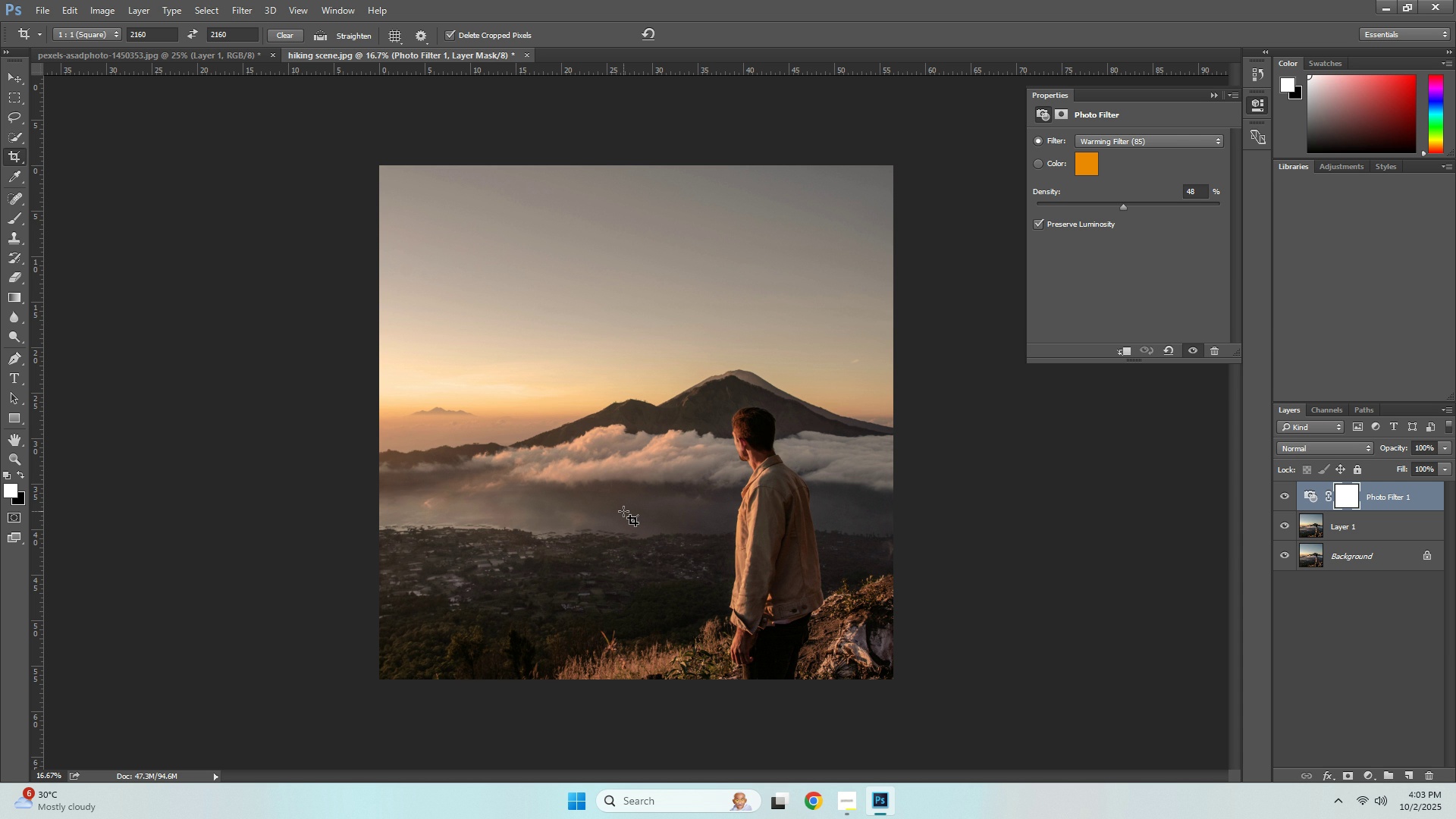 
wait(11.39)
 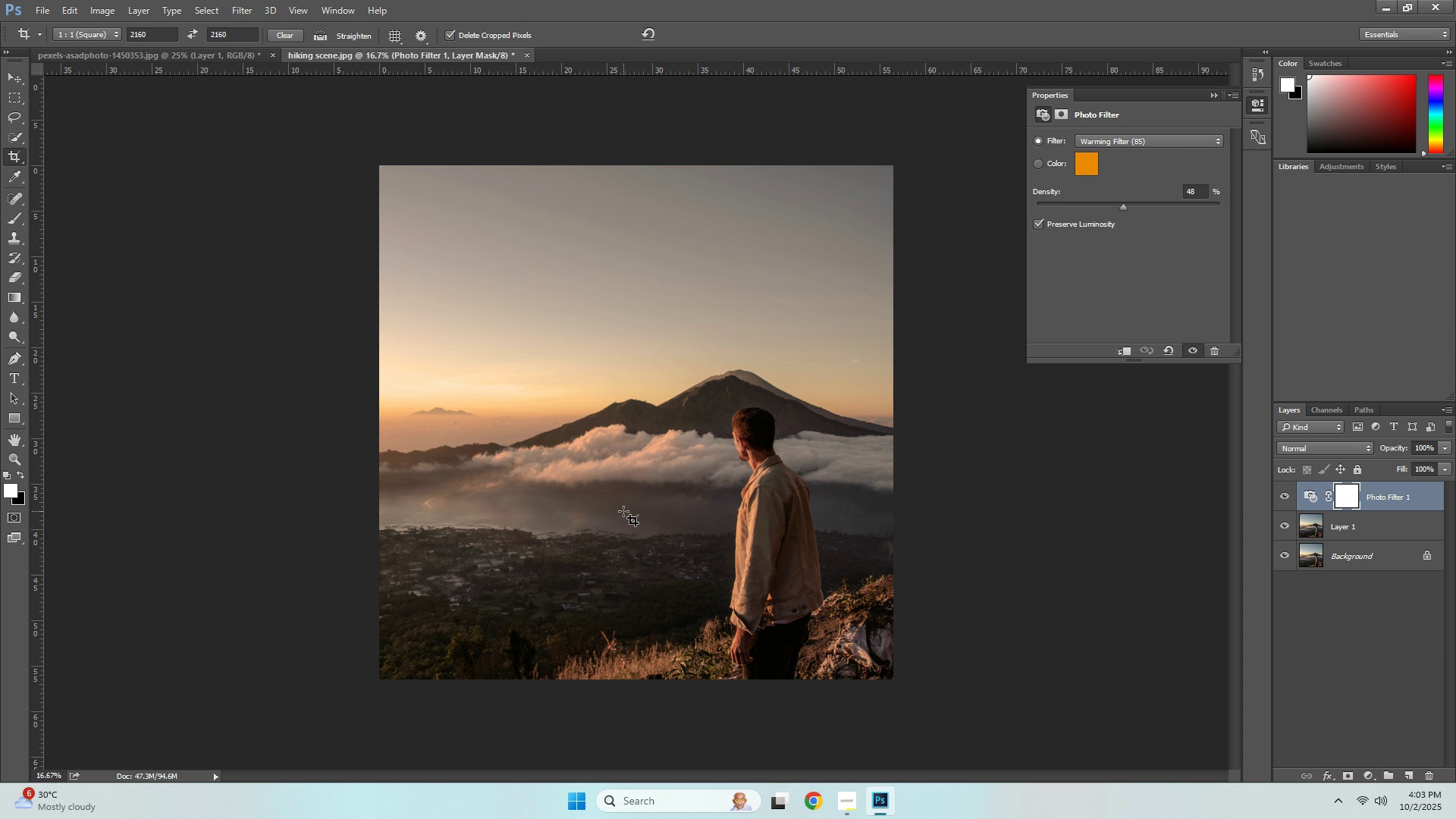 
left_click([135, 9])
 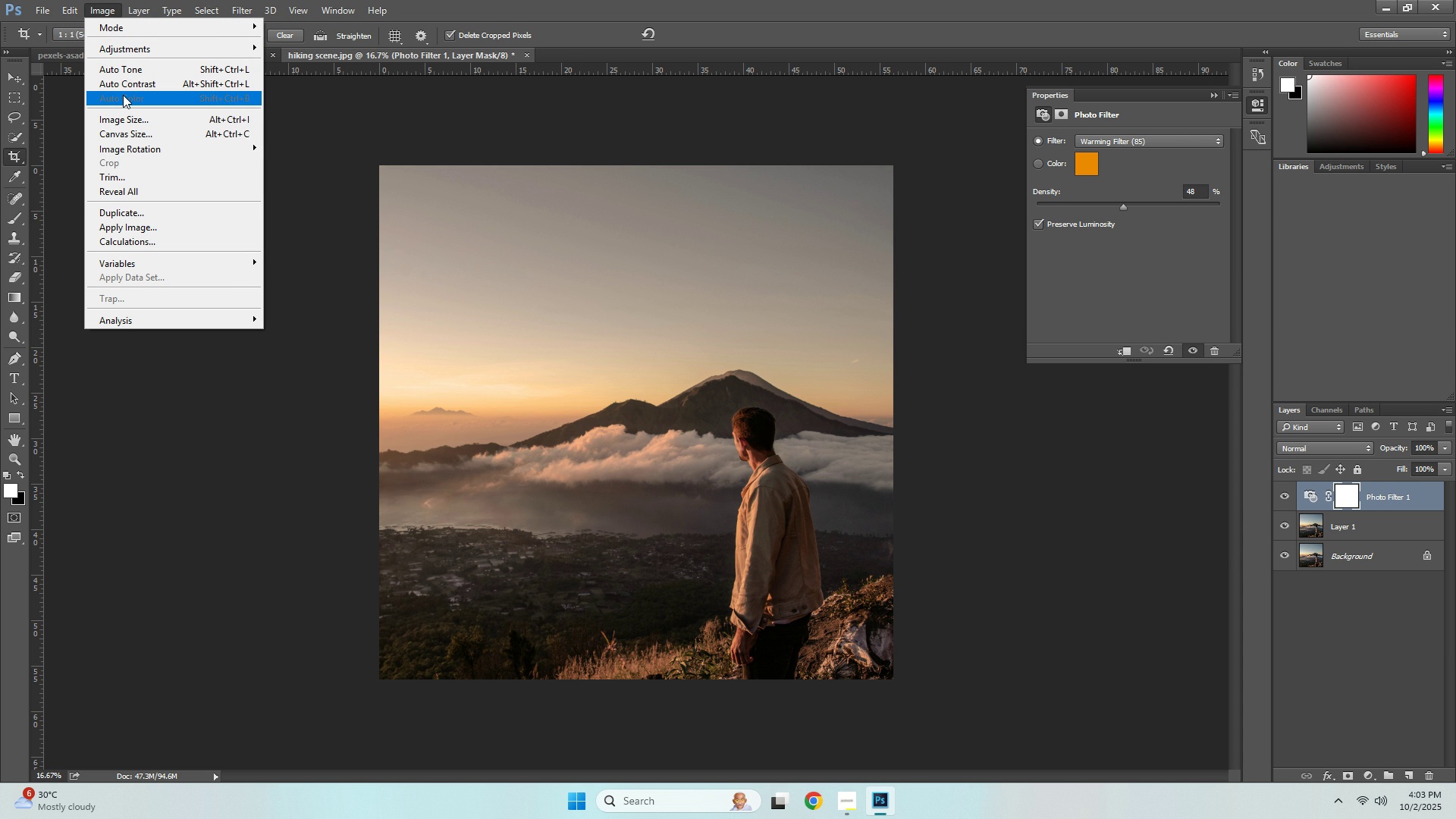 
wait(20.16)
 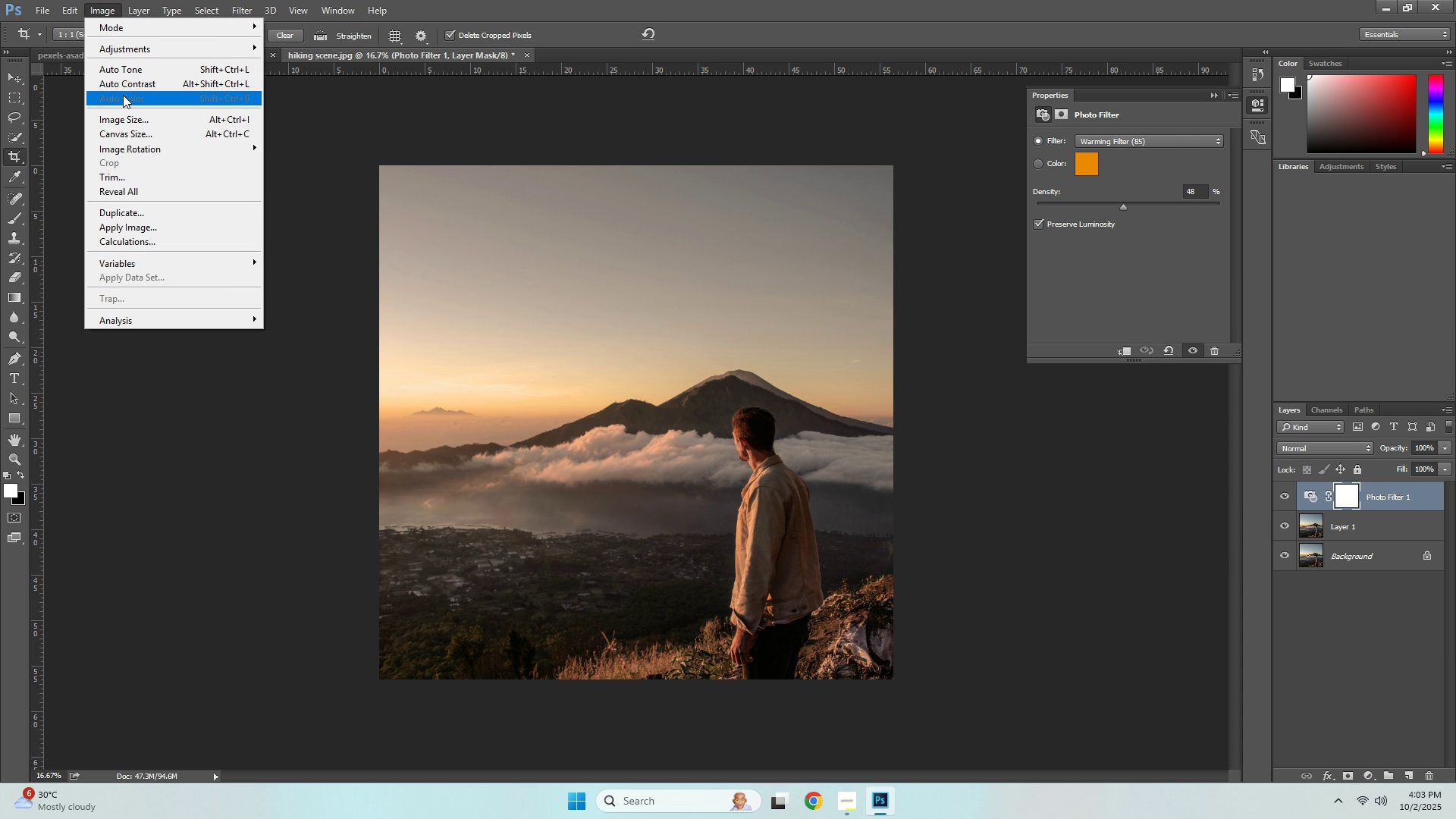 
mouse_move([193, 223])
 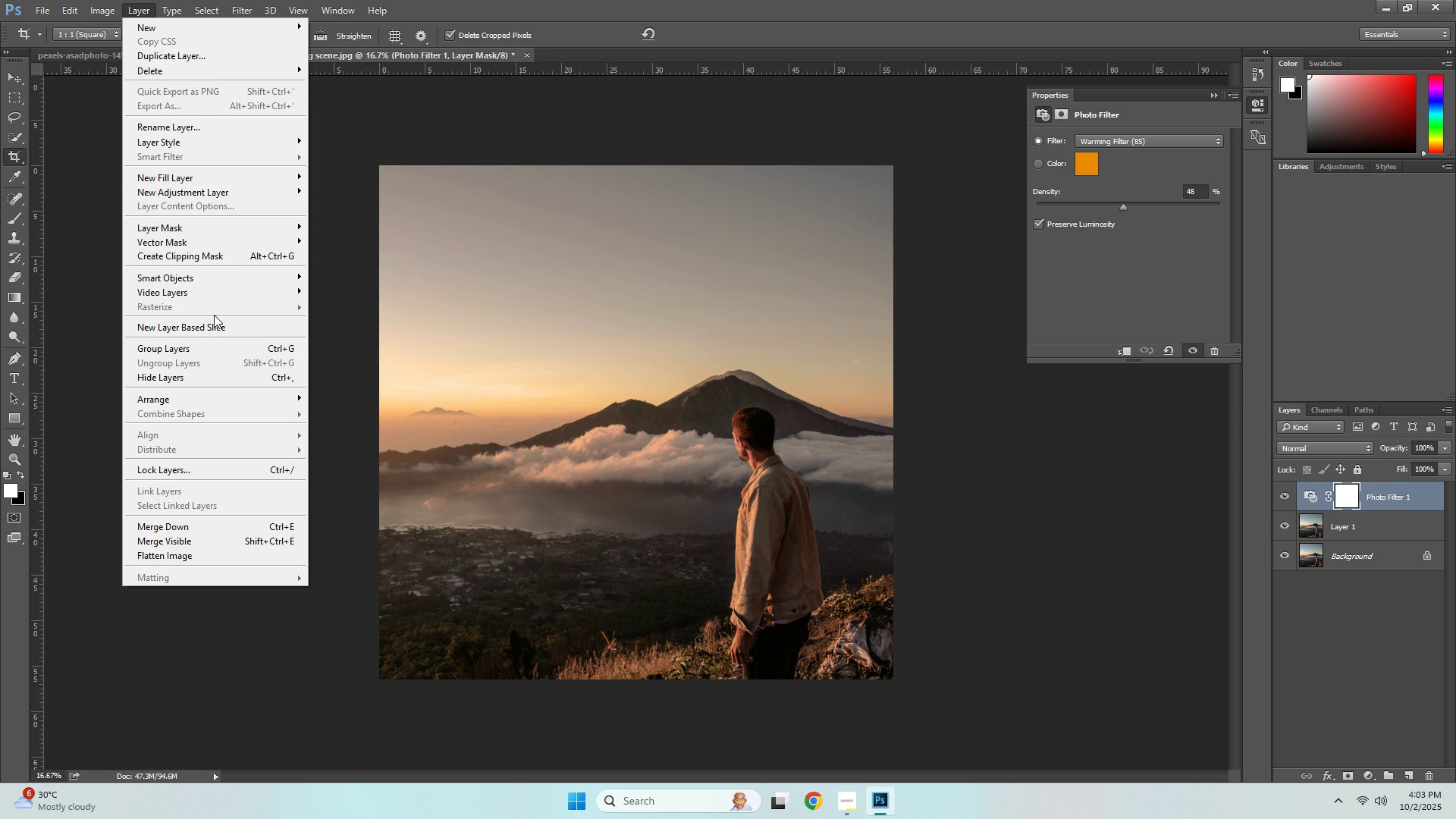 
wait(7.52)
 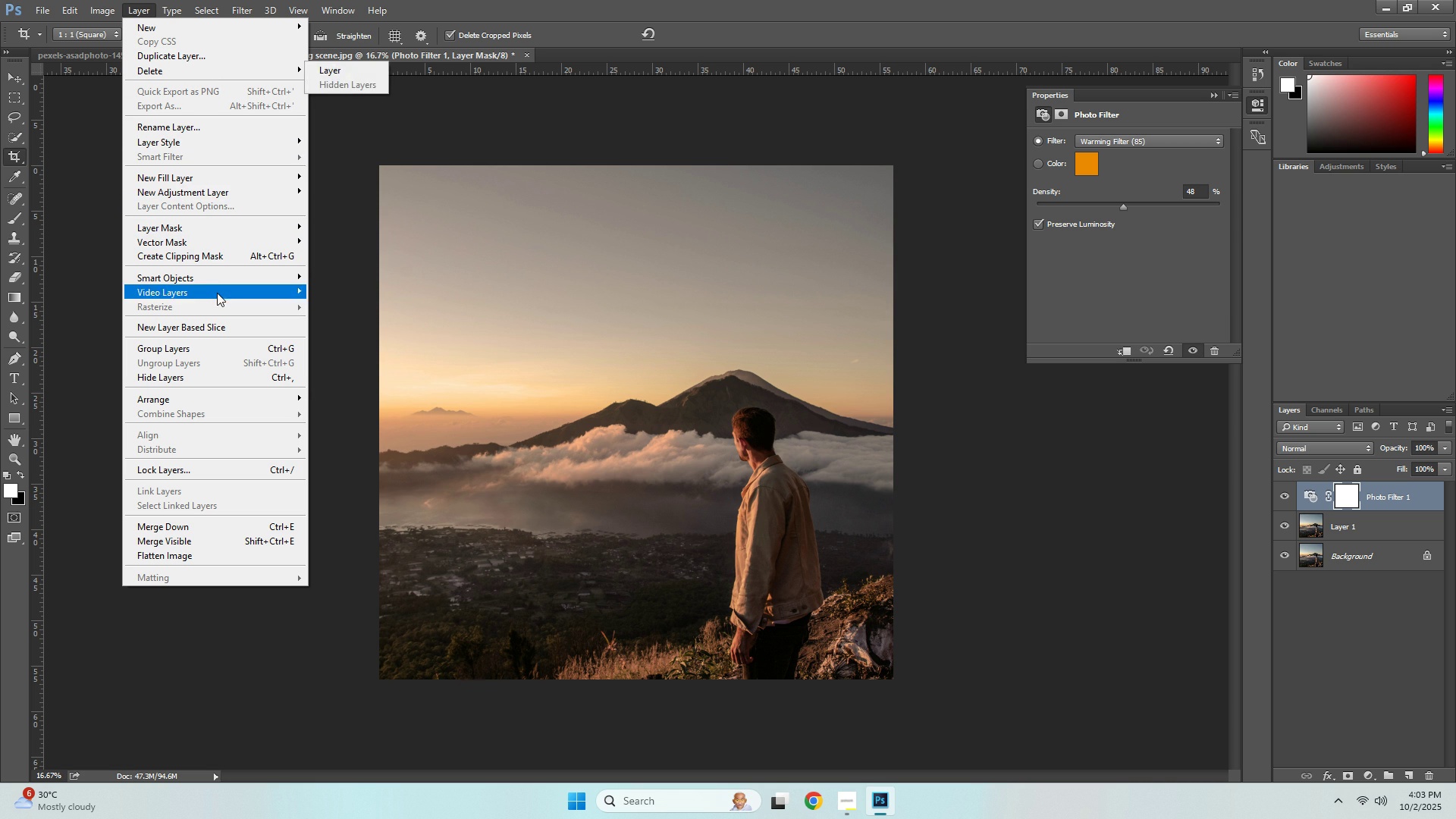 
left_click([89, 12])
 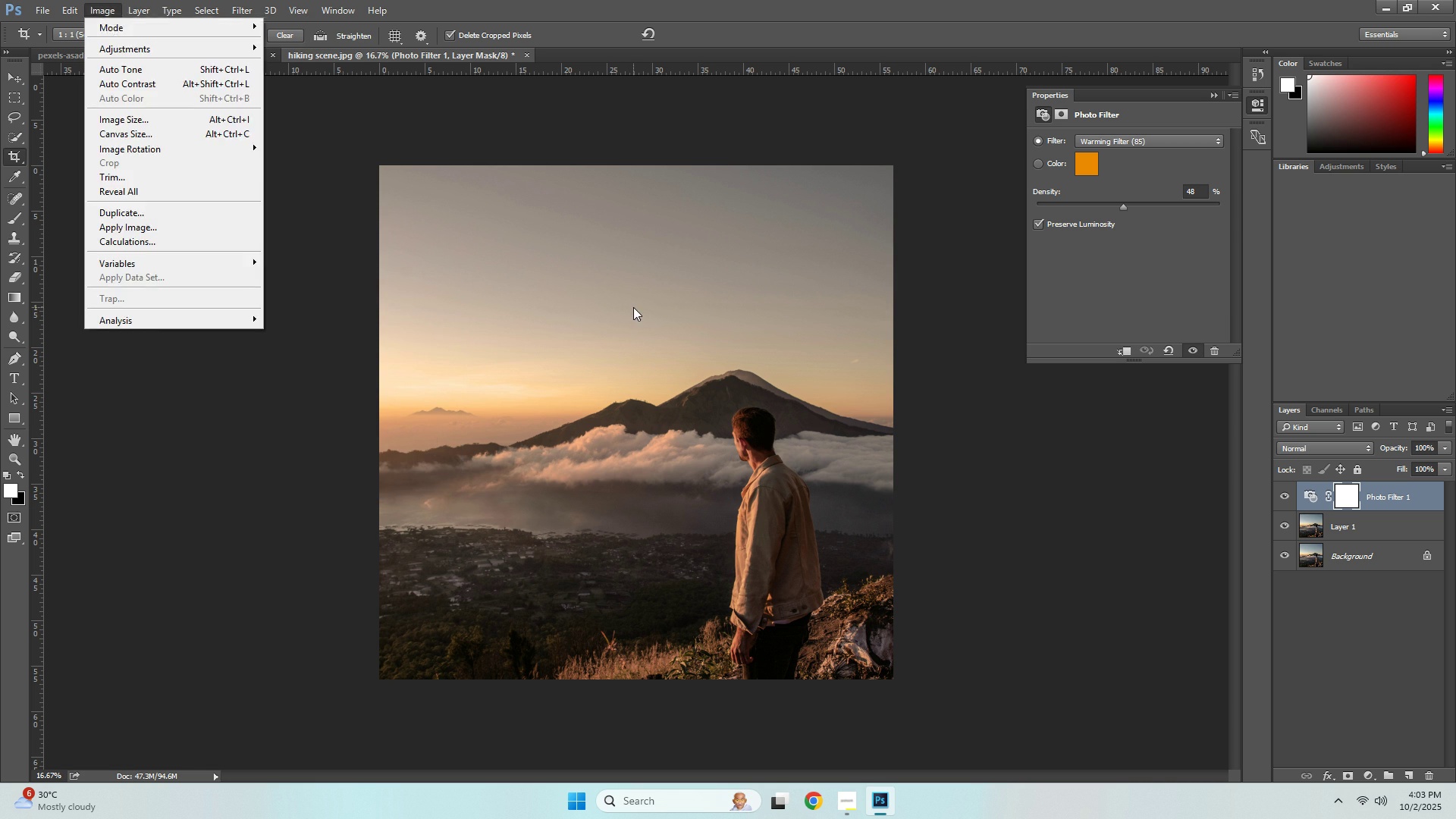 
left_click([633, 307])
 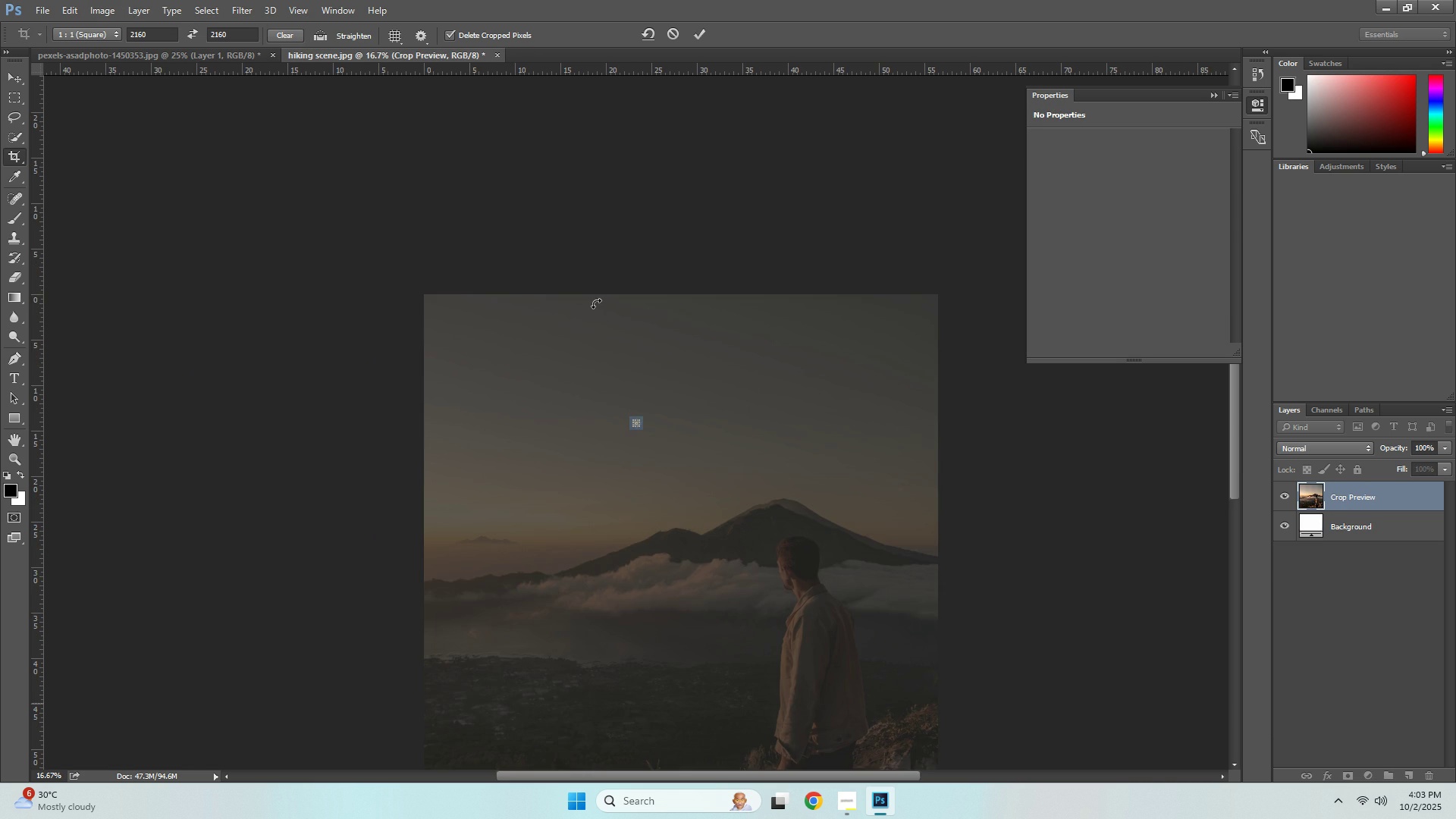 
key(Escape)
 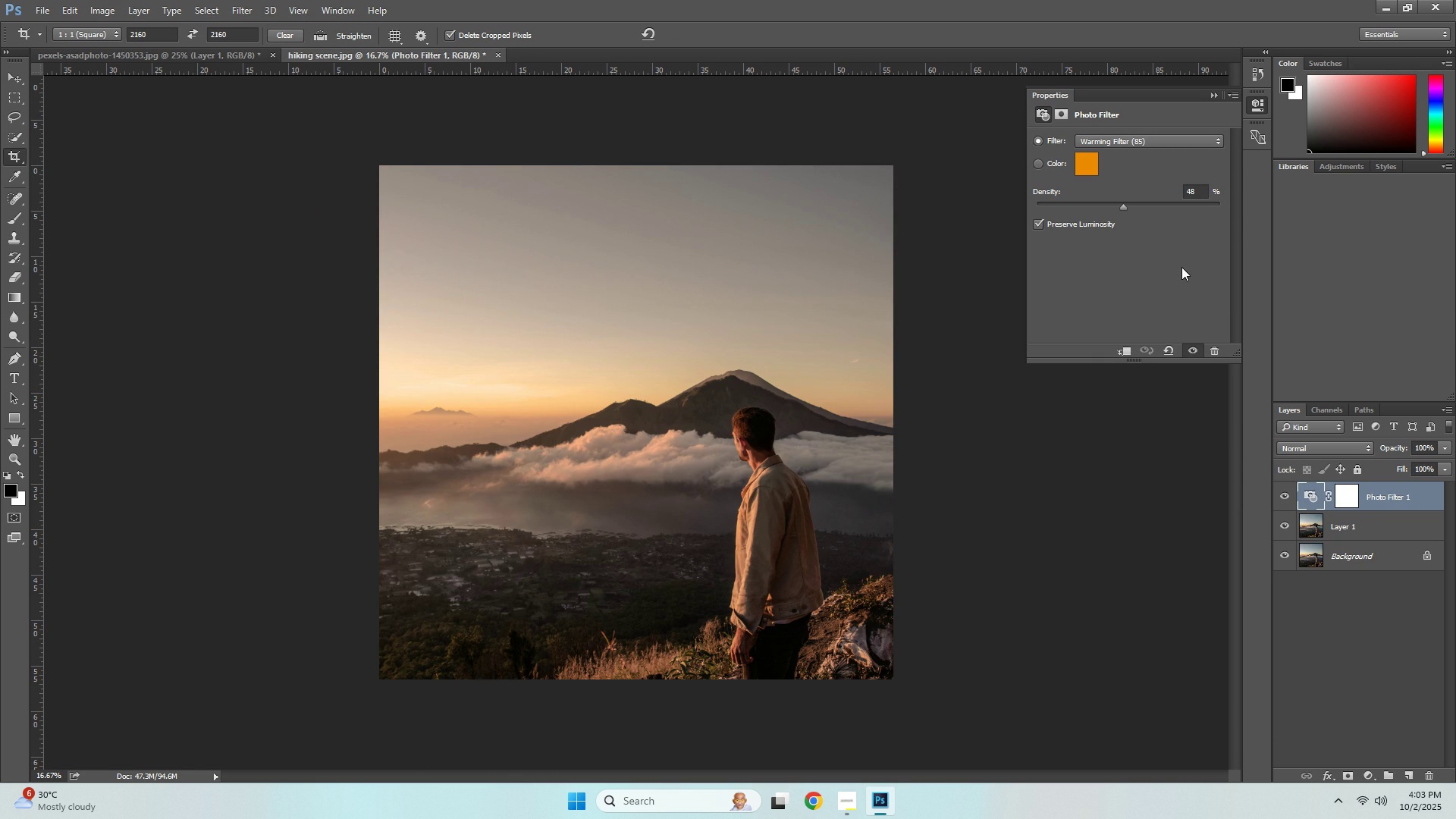 
left_click([1166, 267])
 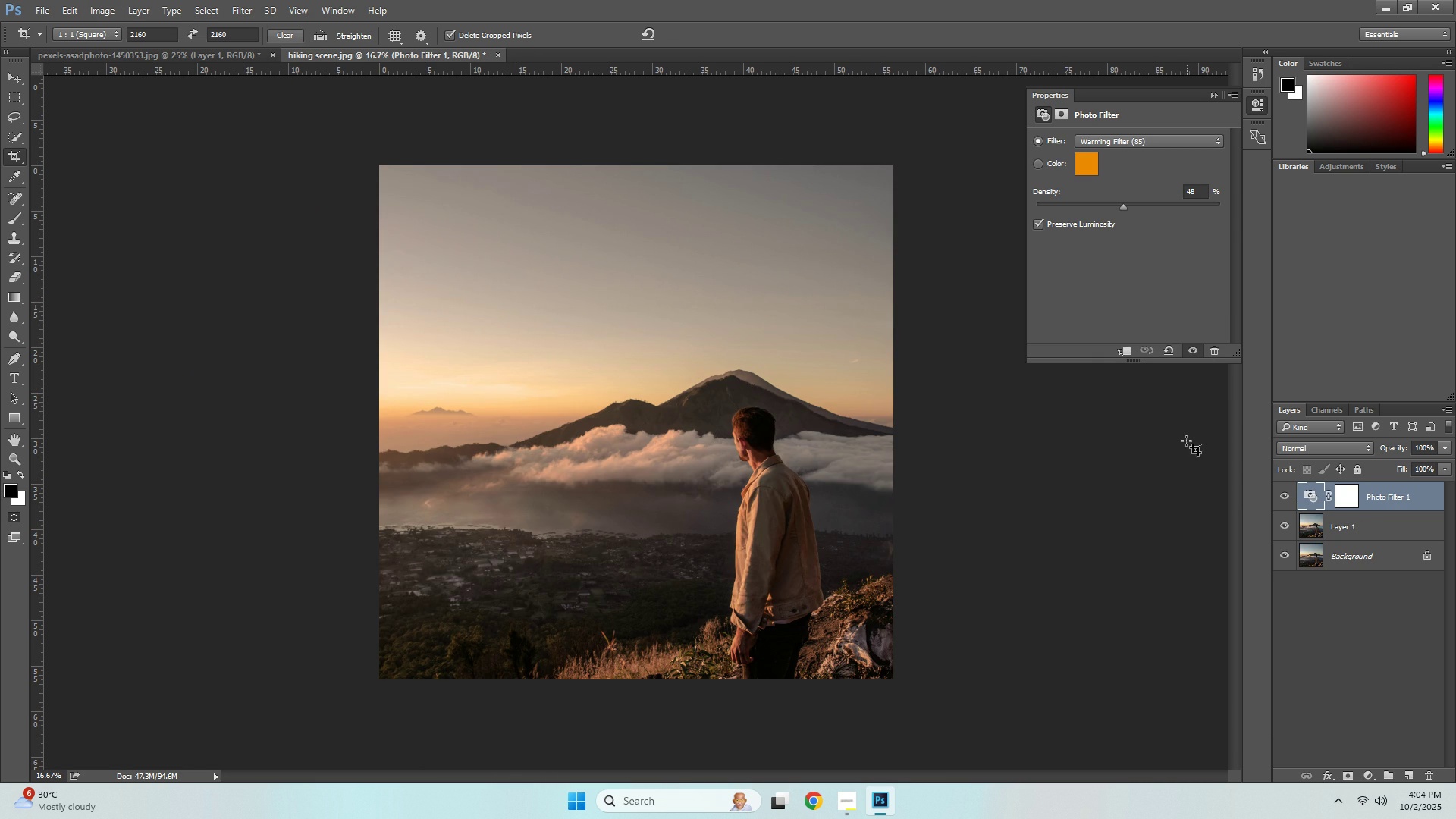 
left_click([1186, 441])
 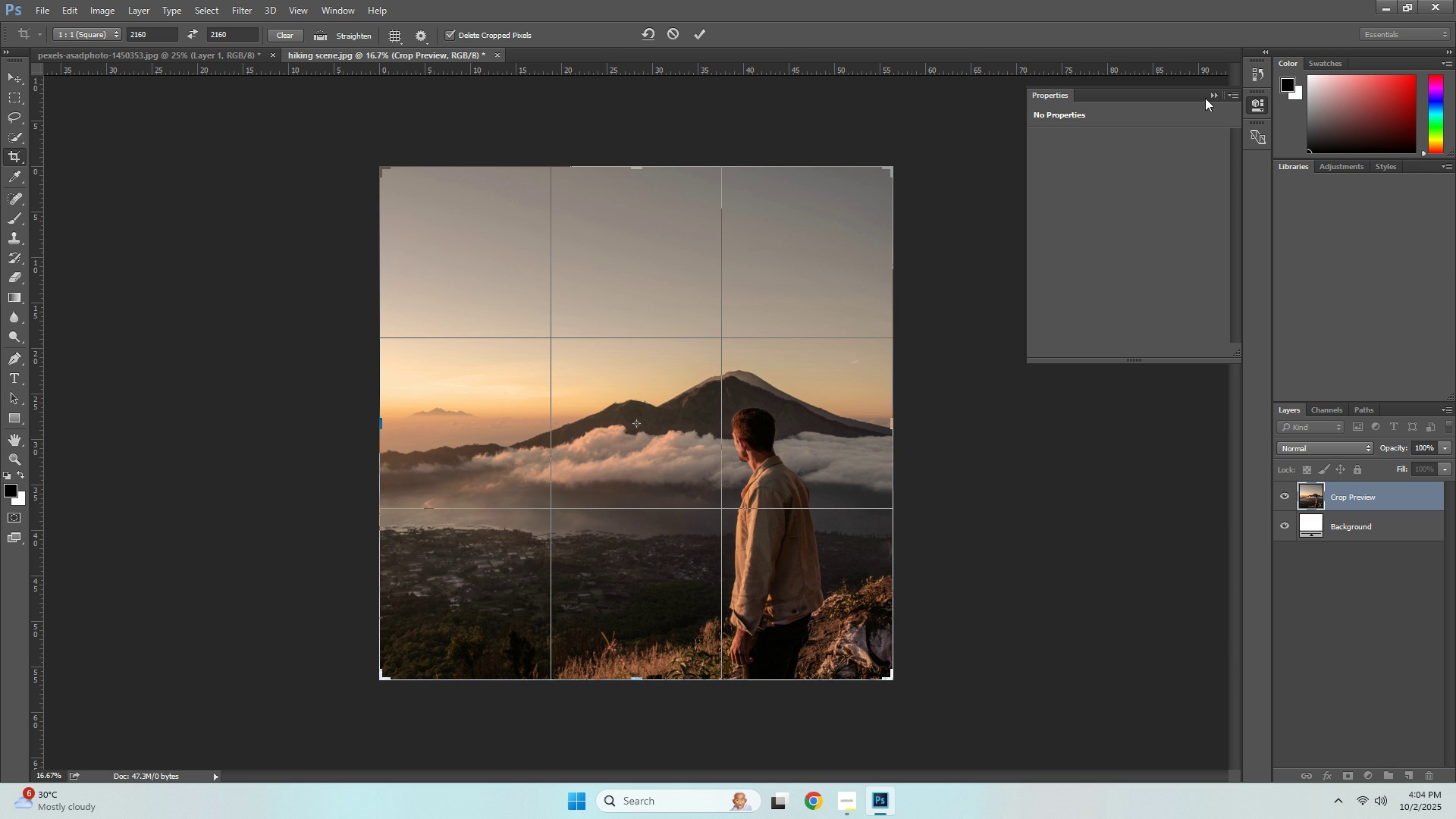 
left_click([1322, 488])
 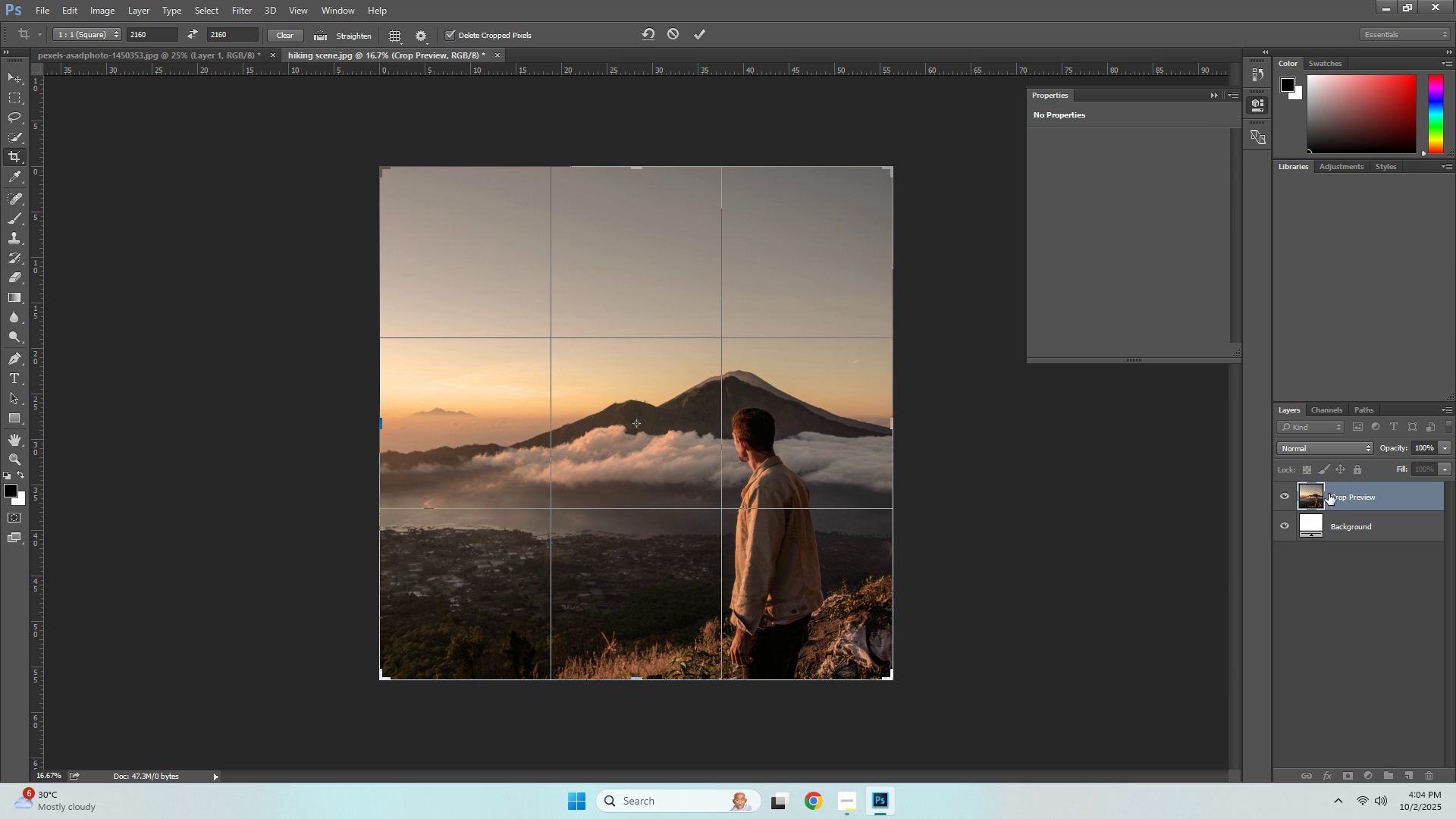 
left_click([1329, 494])
 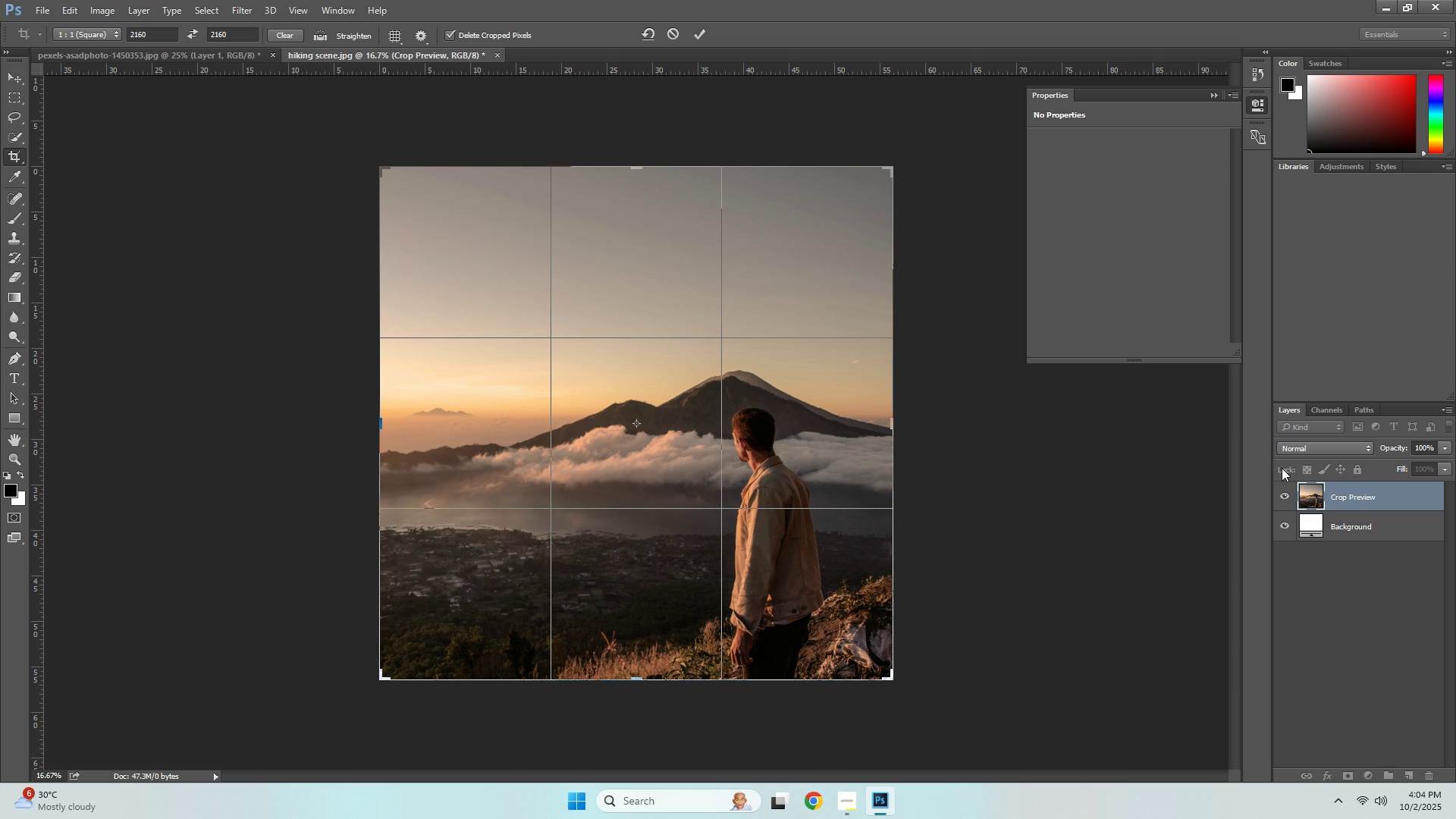 
left_click([1285, 494])
 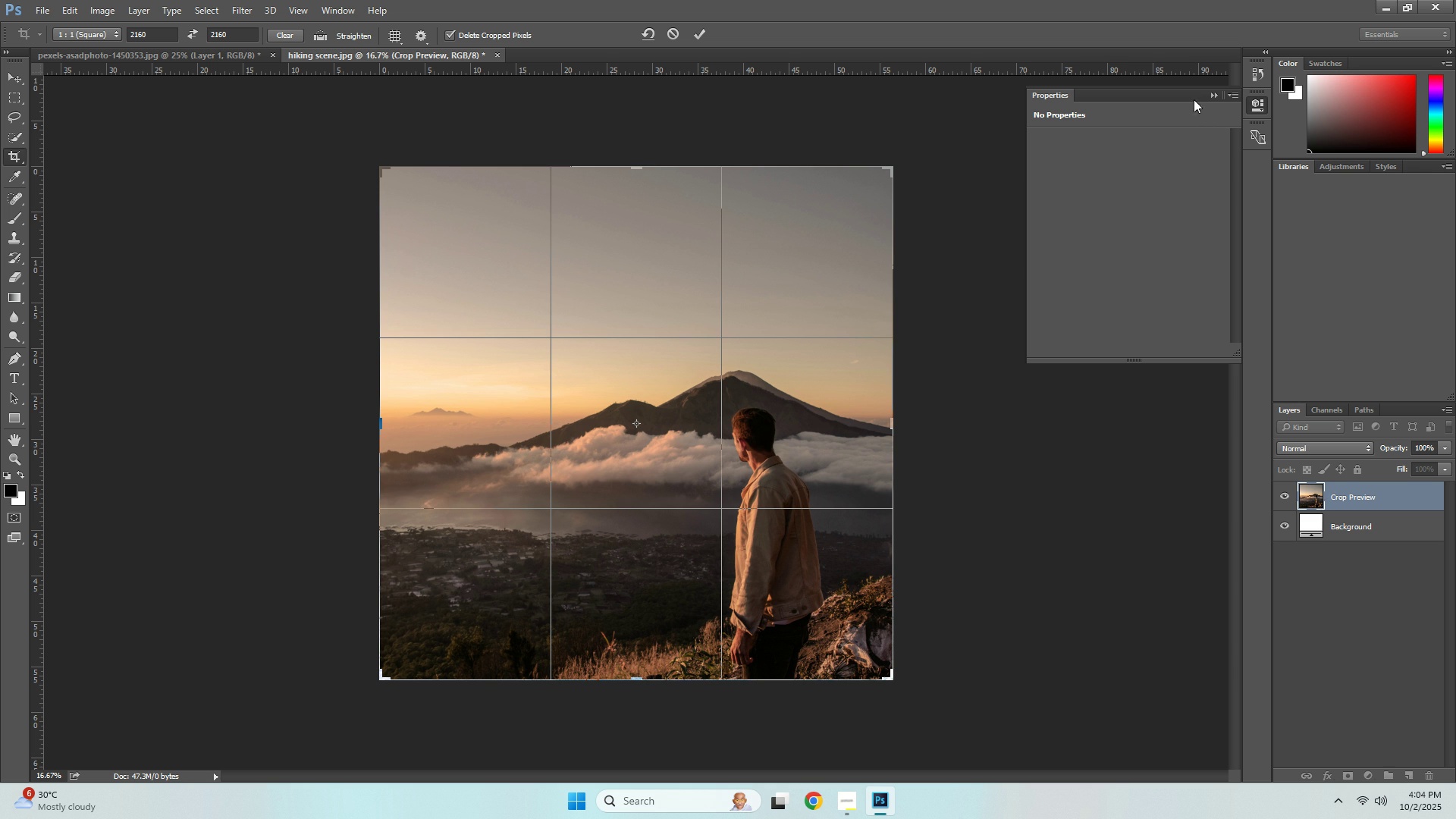 
left_click([1207, 94])
 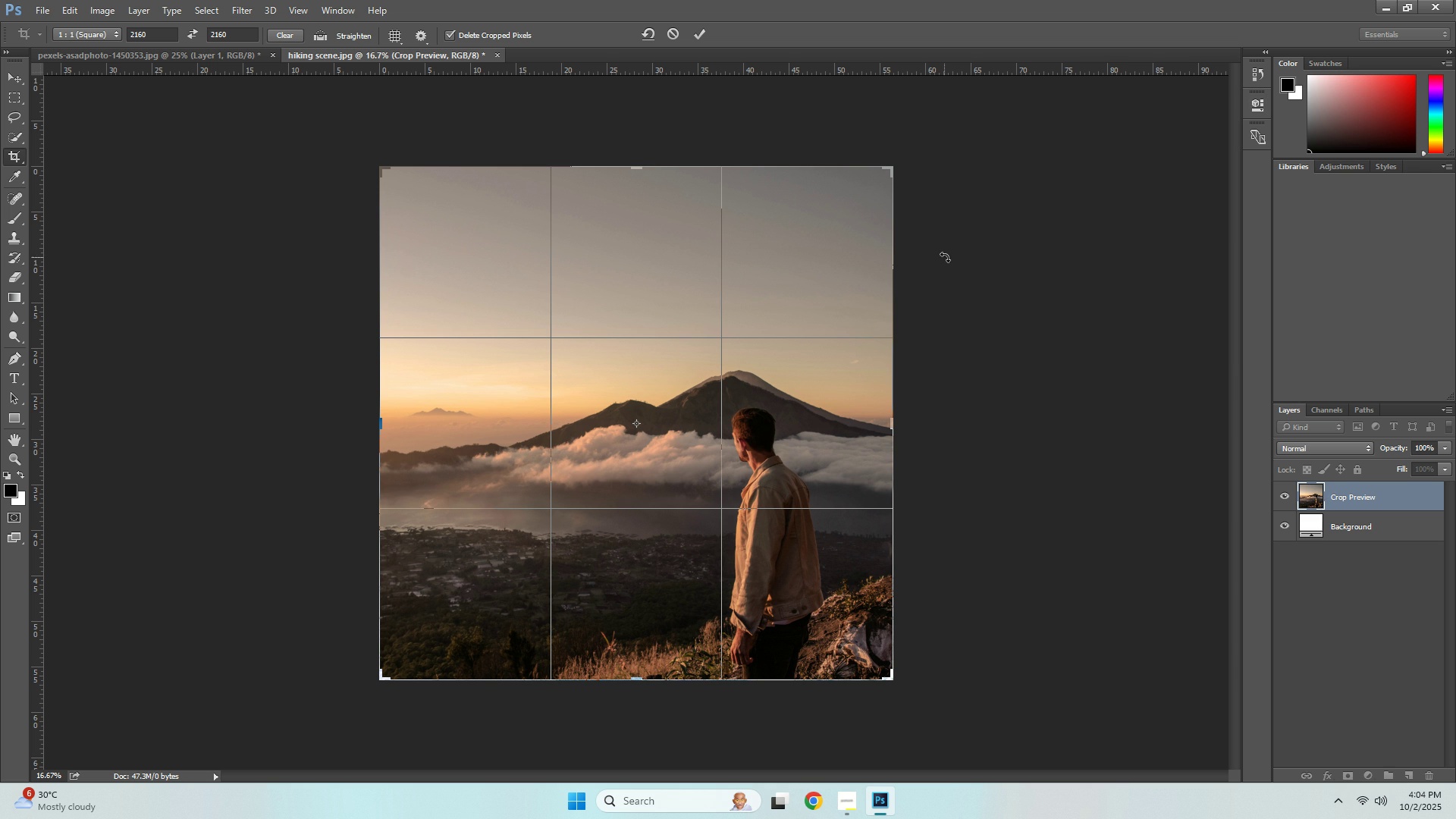 
left_click([959, 262])
 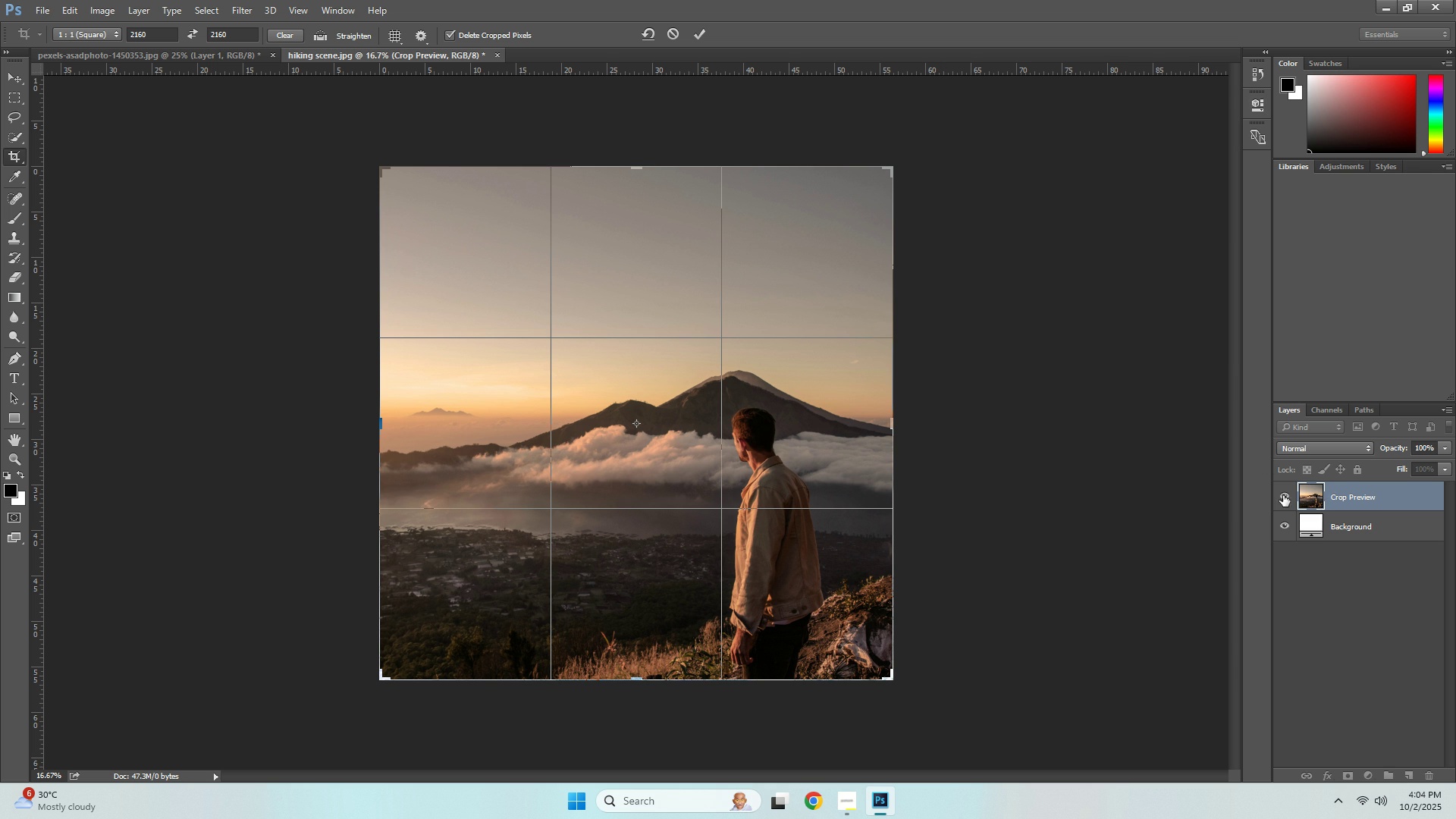 
left_click([1283, 495])
 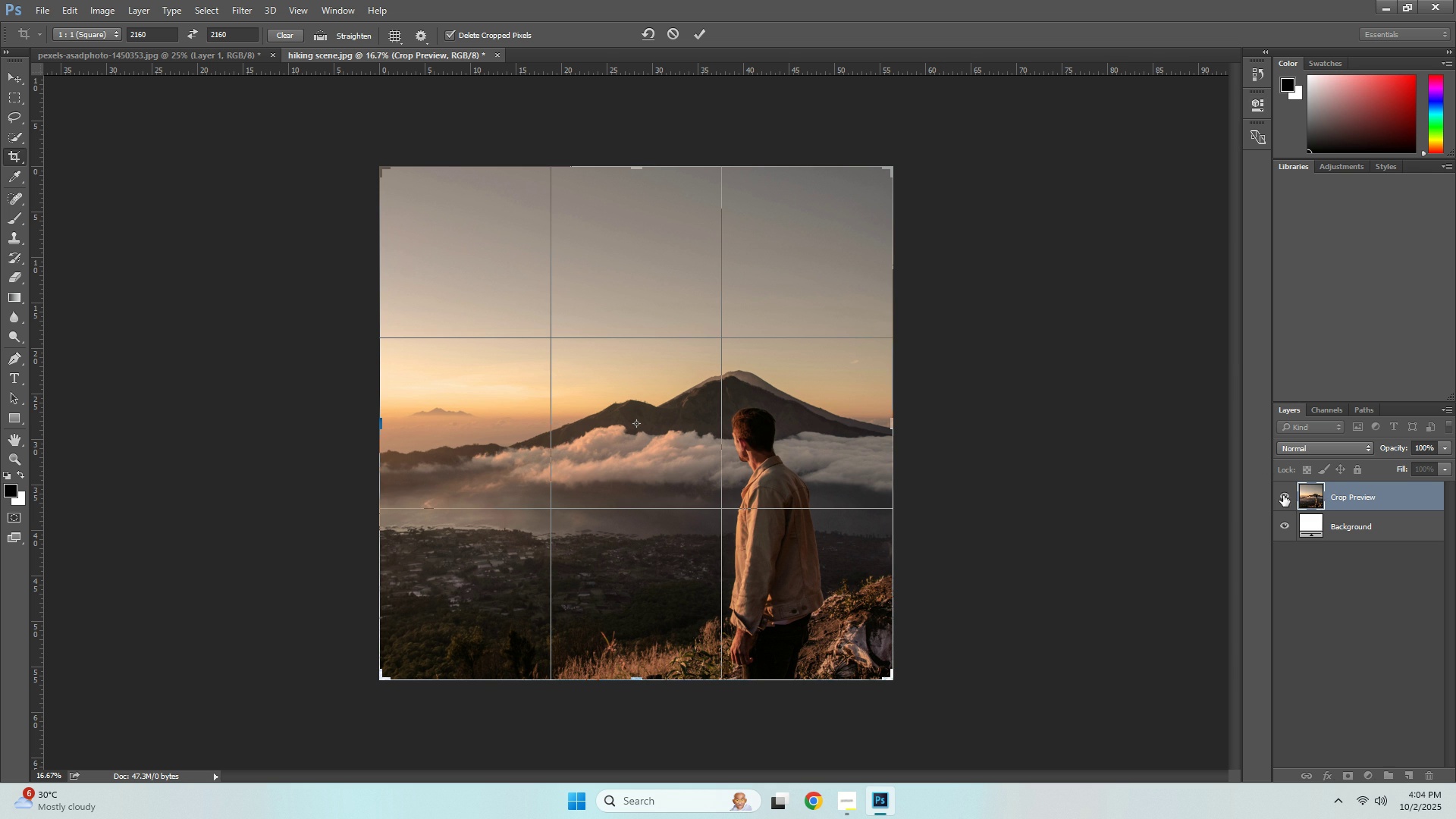 
left_click([1283, 495])
 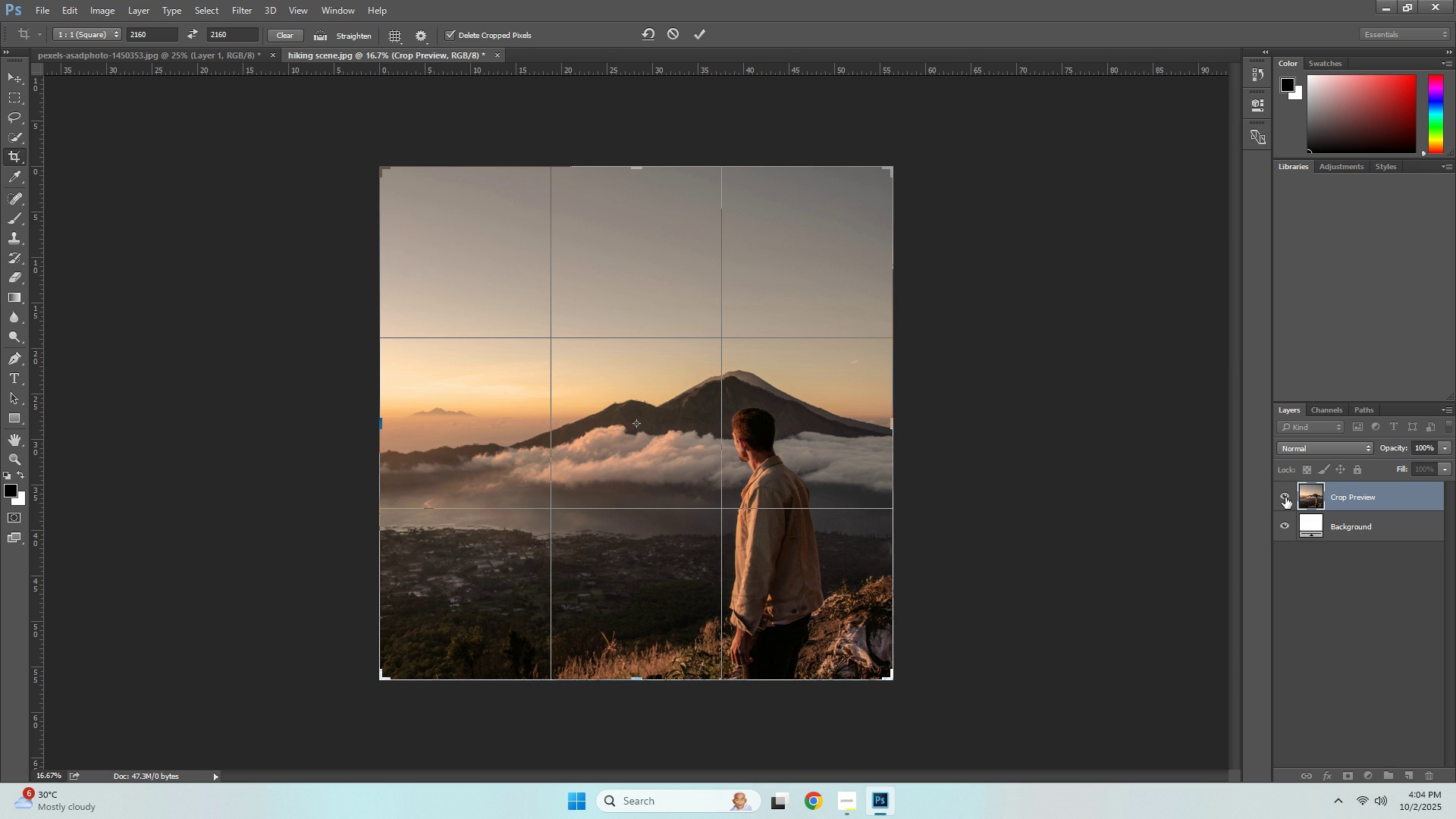 
left_click([1286, 497])
 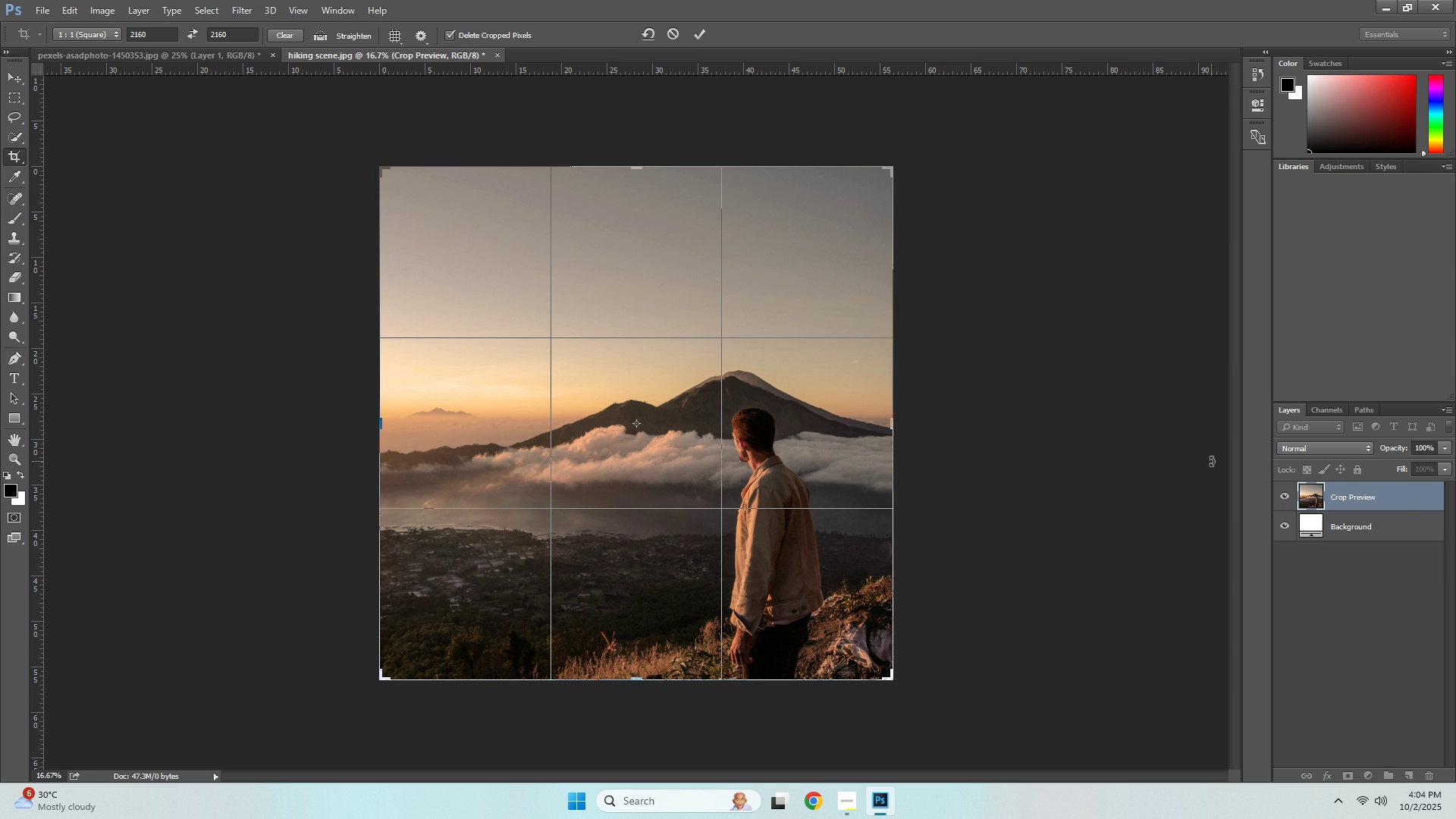 
key(Escape)
 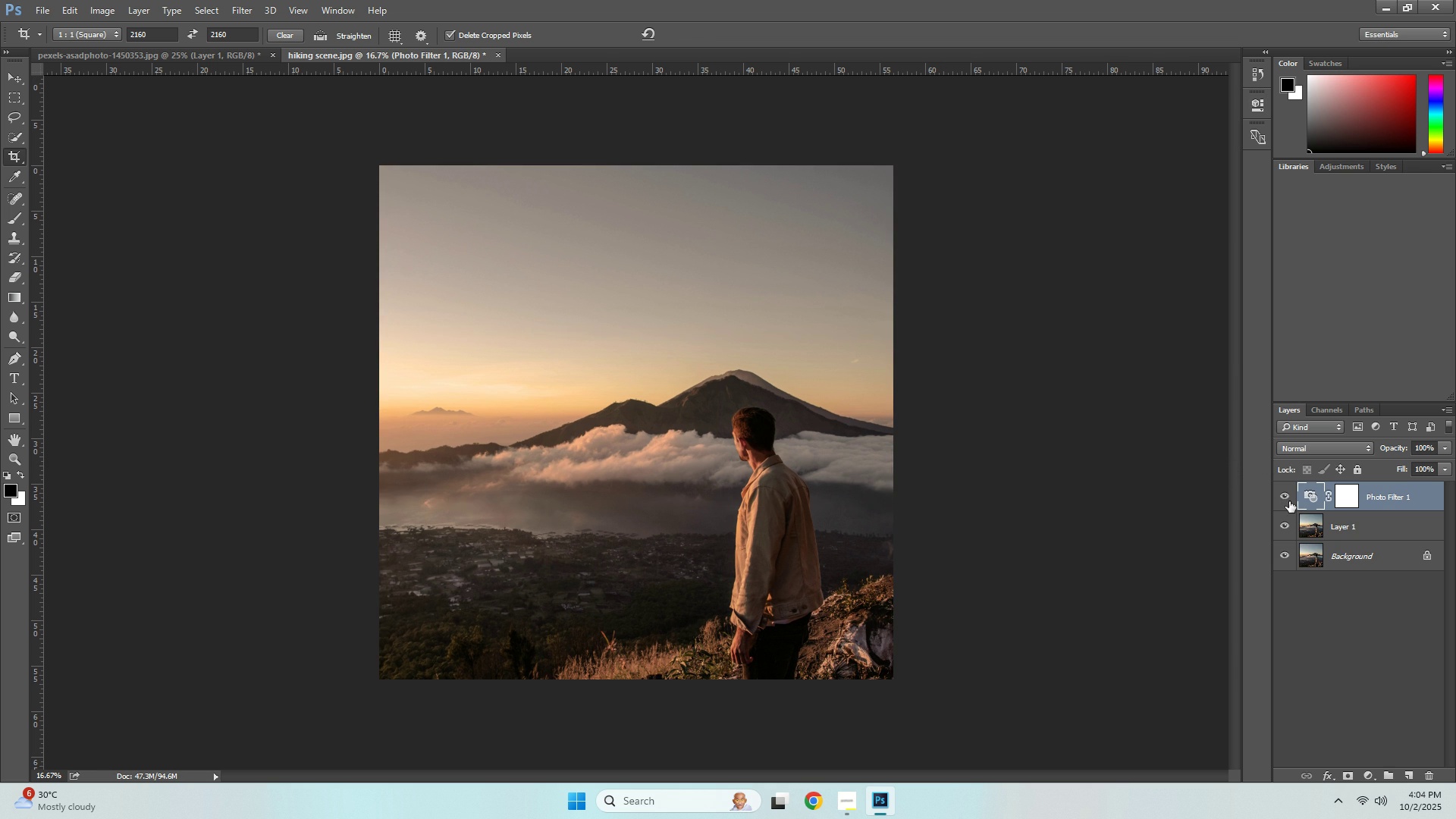 
left_click([1288, 497])
 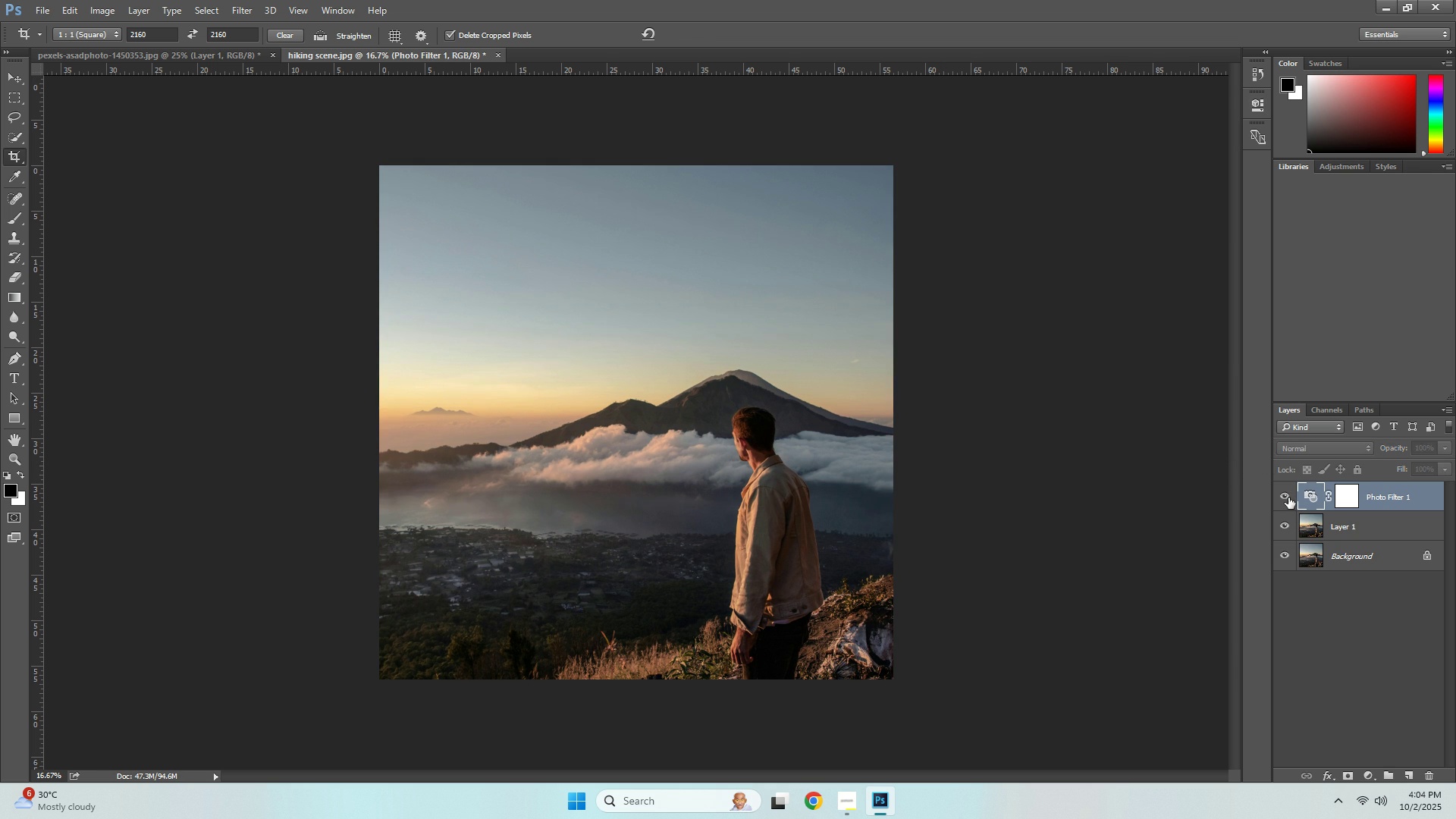 
left_click([1288, 497])
 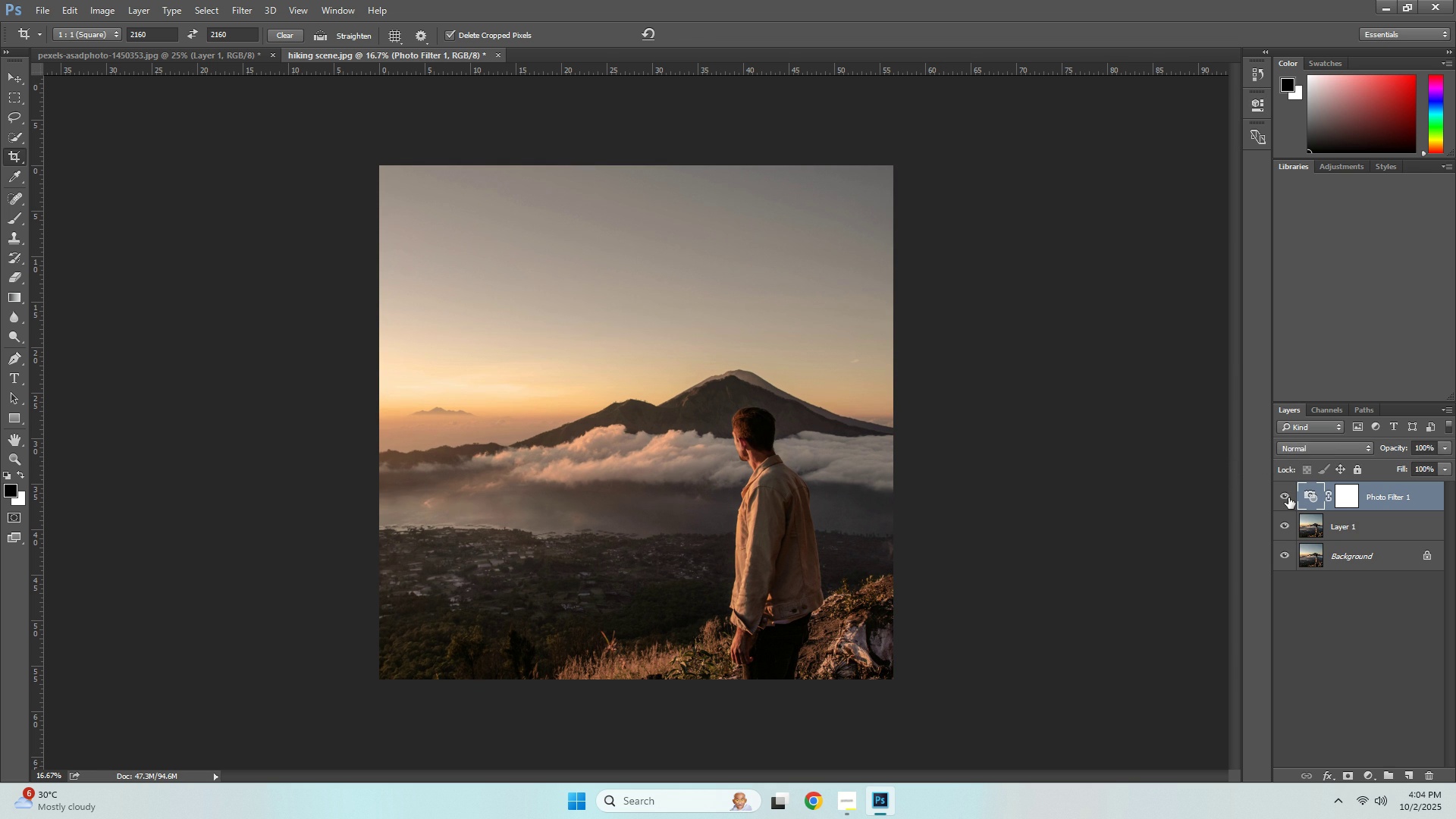 
left_click([1288, 497])
 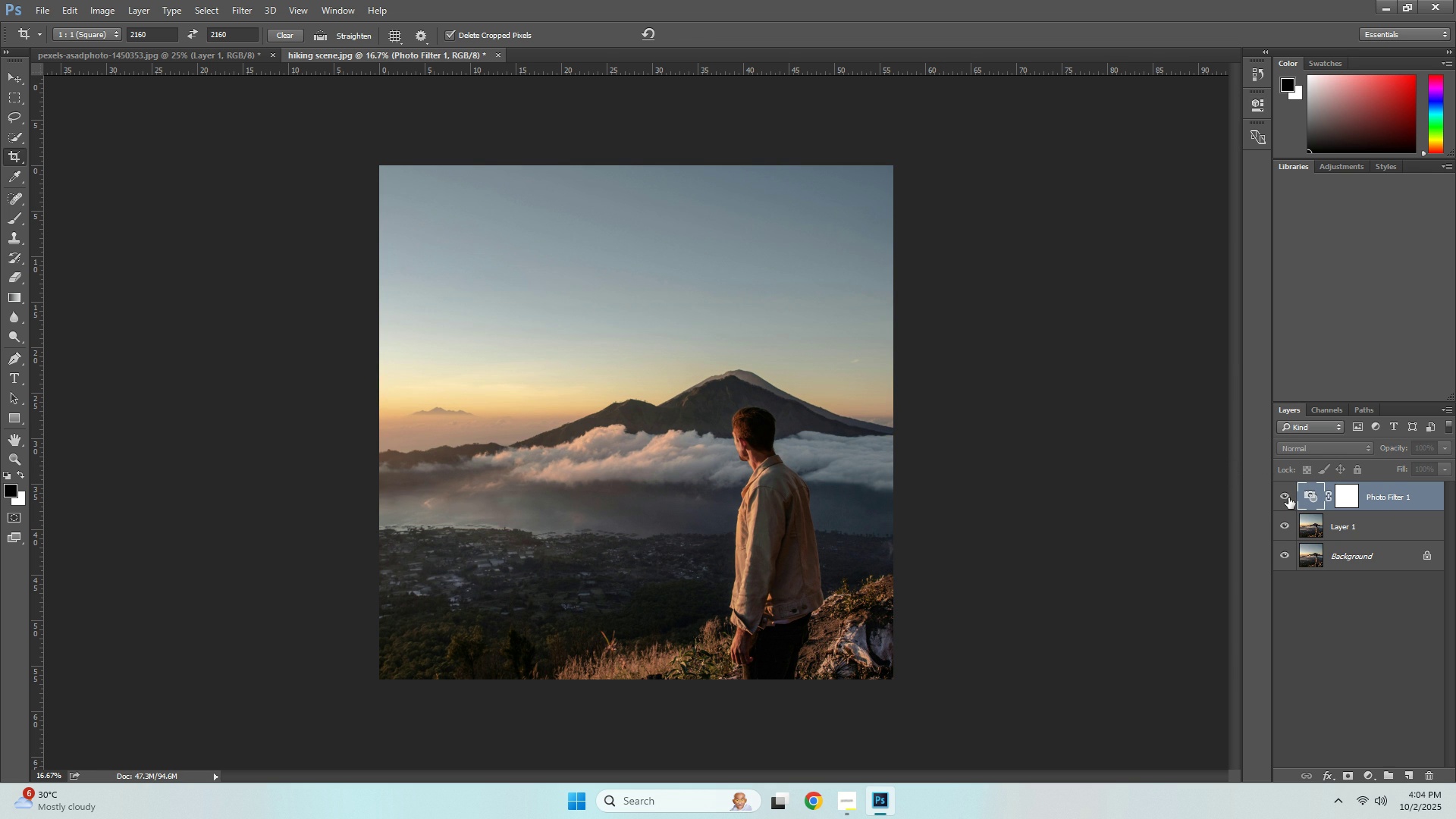 
left_click([1288, 497])
 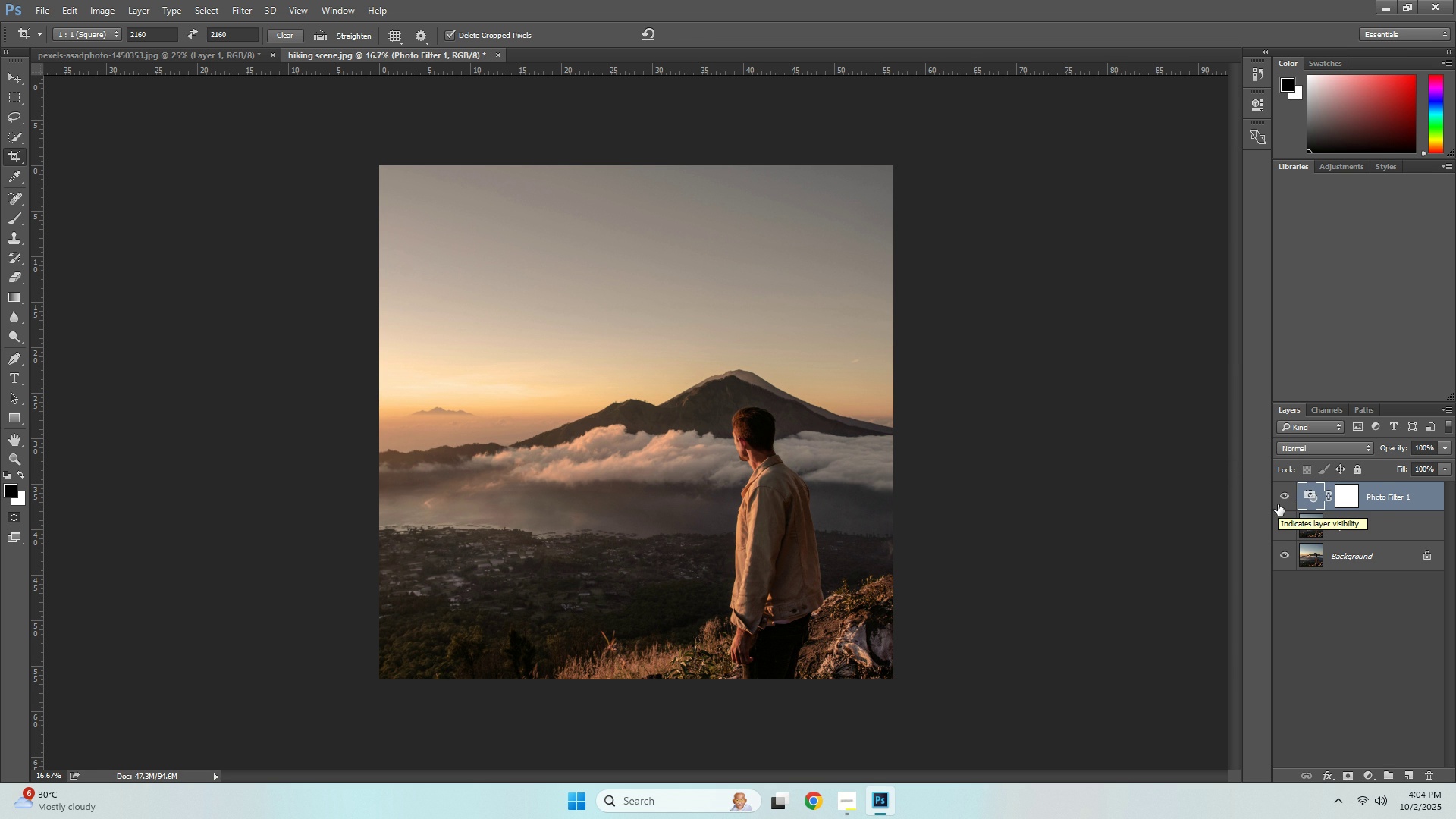 
wait(18.36)
 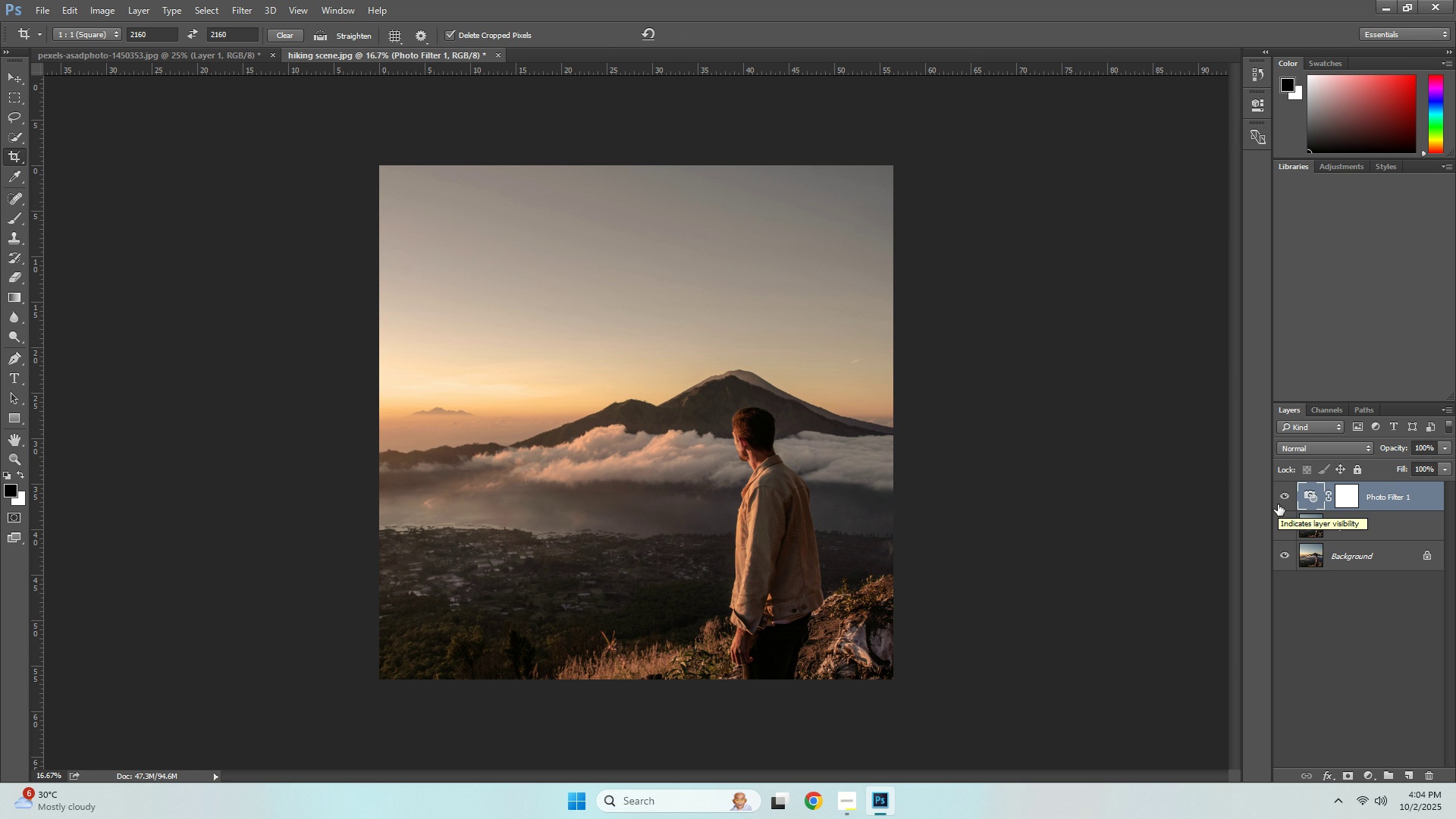 
left_click([144, 14])
 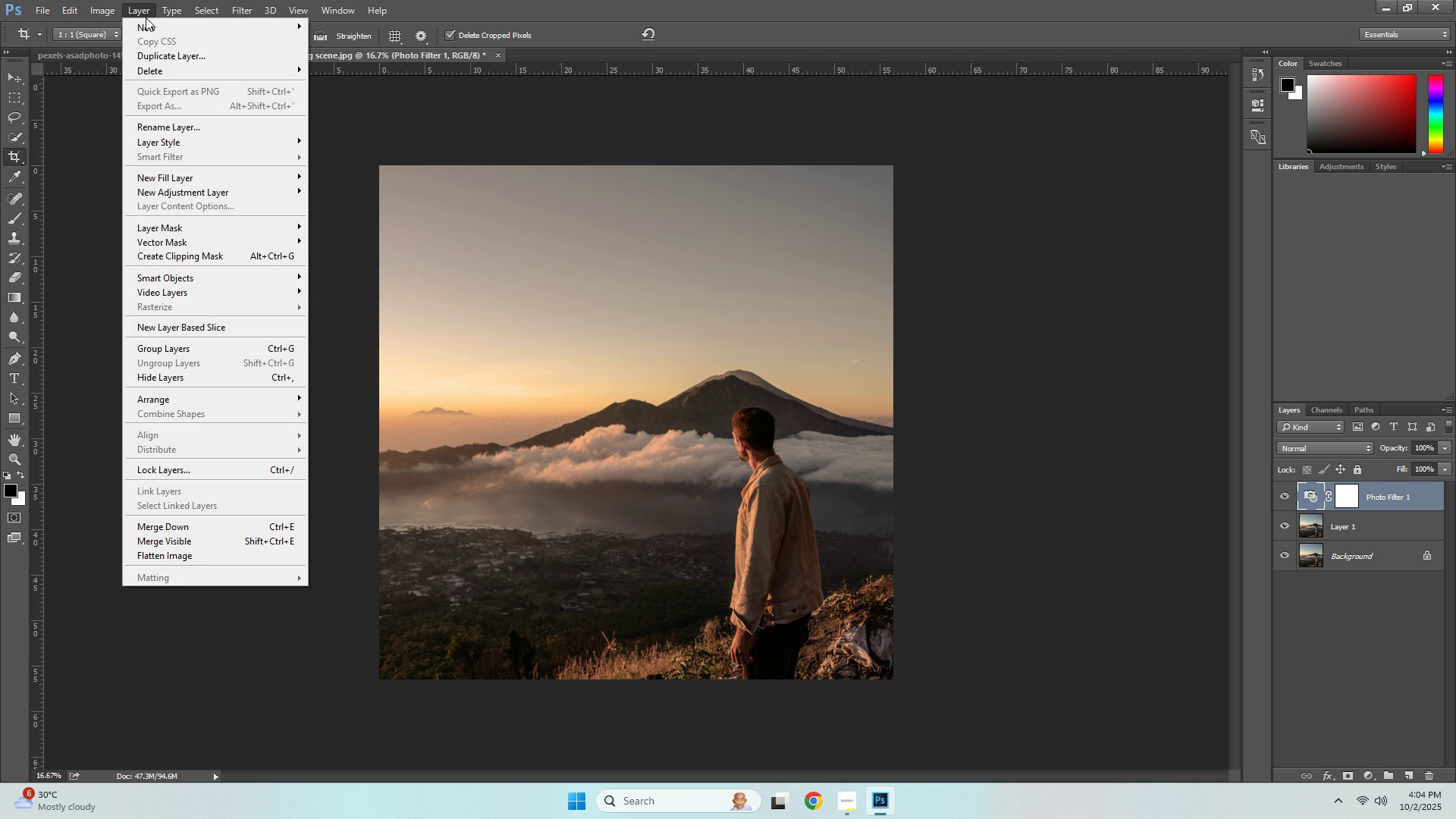 
key(C)
 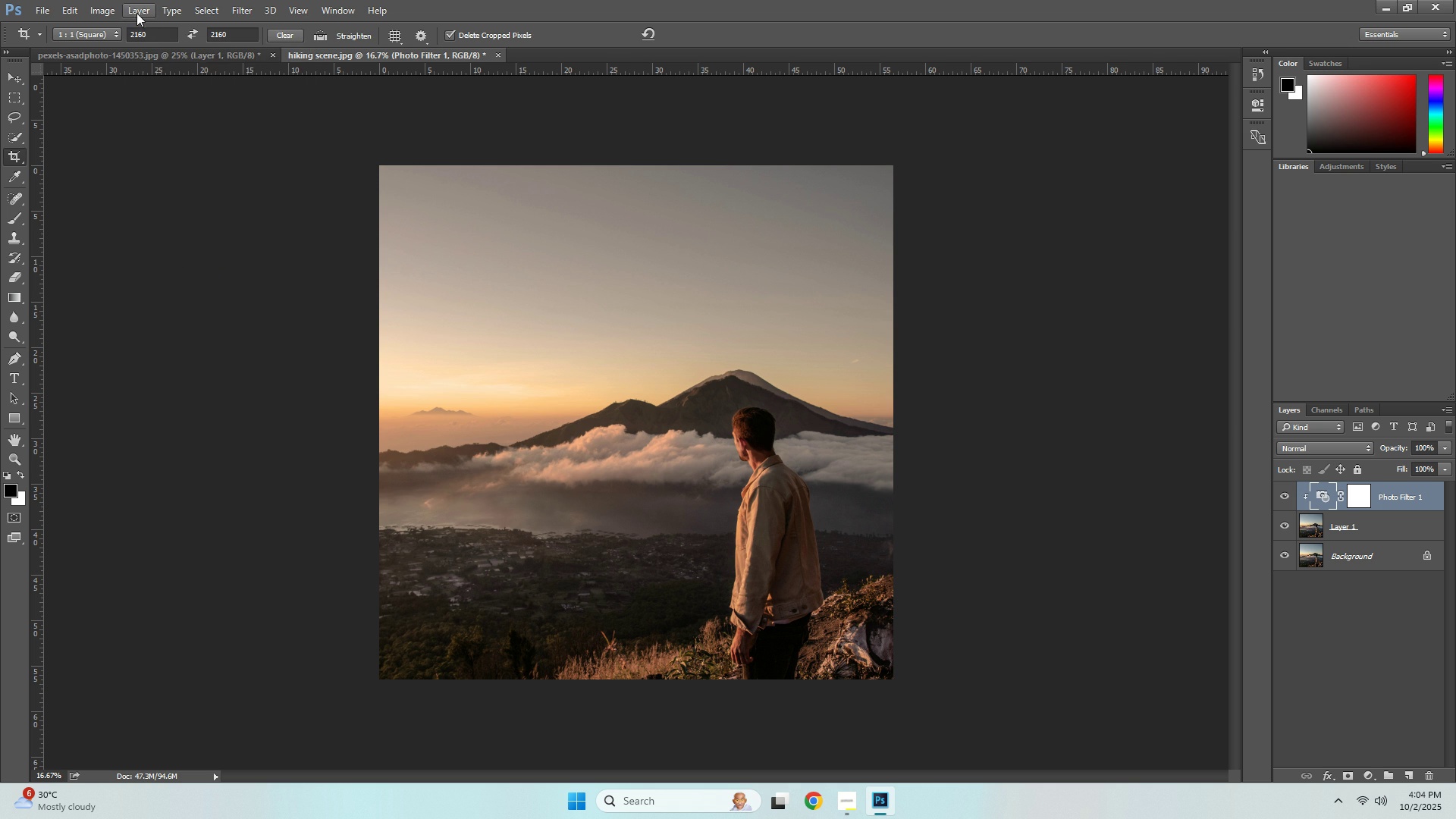 
left_click([136, 12])
 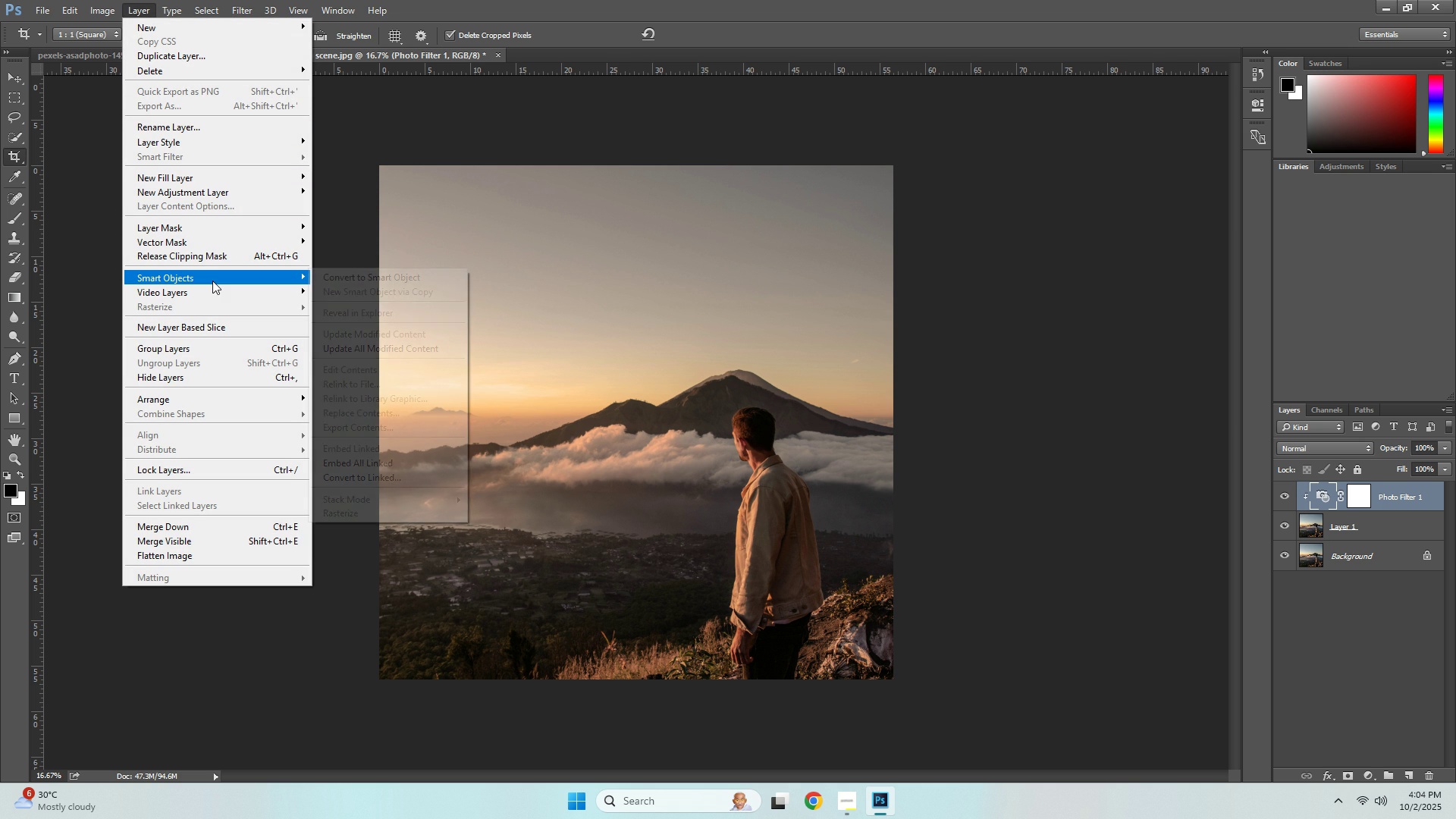 
wait(9.01)
 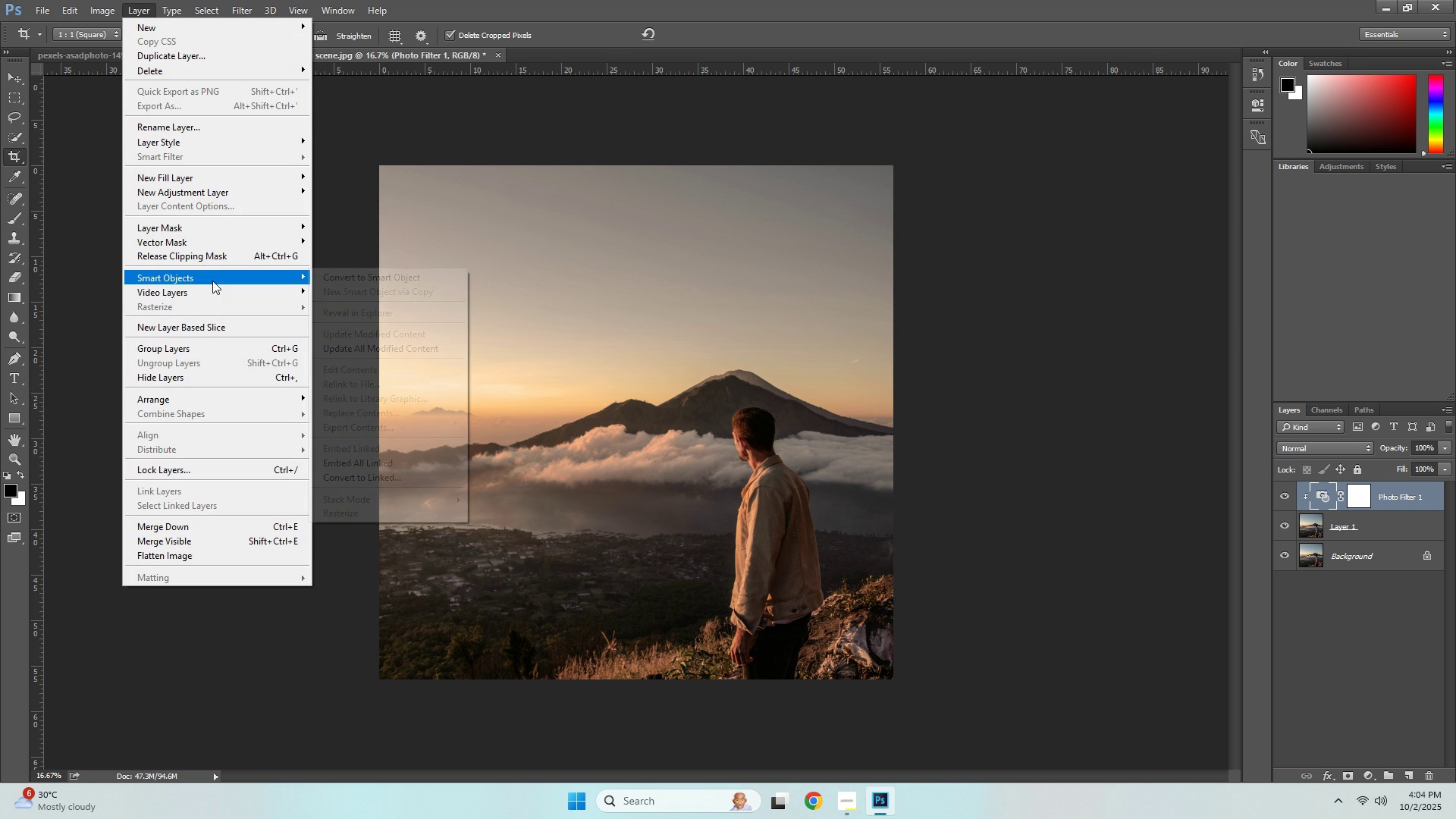 
mouse_move([132, 25])
 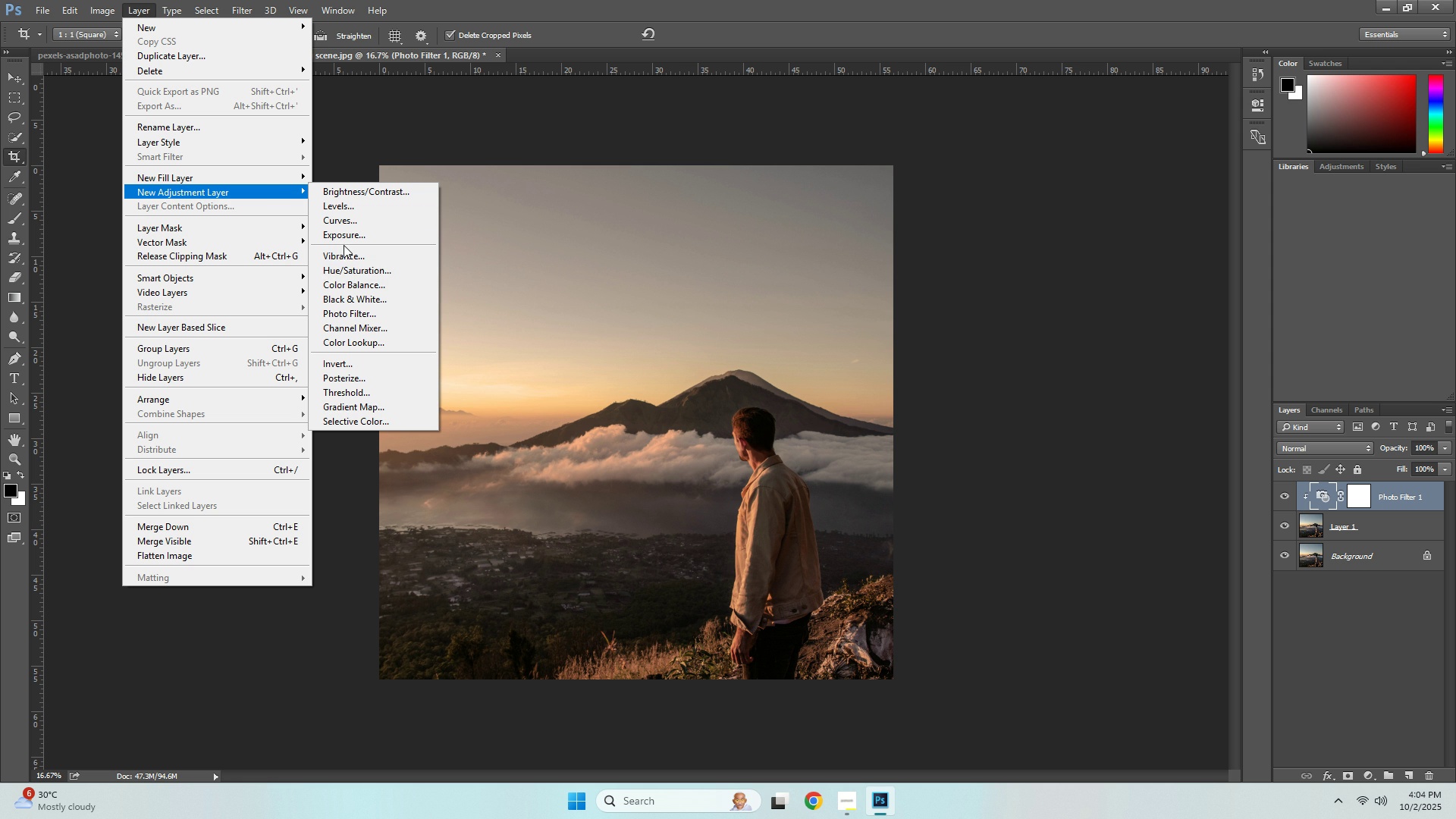 
wait(17.23)
 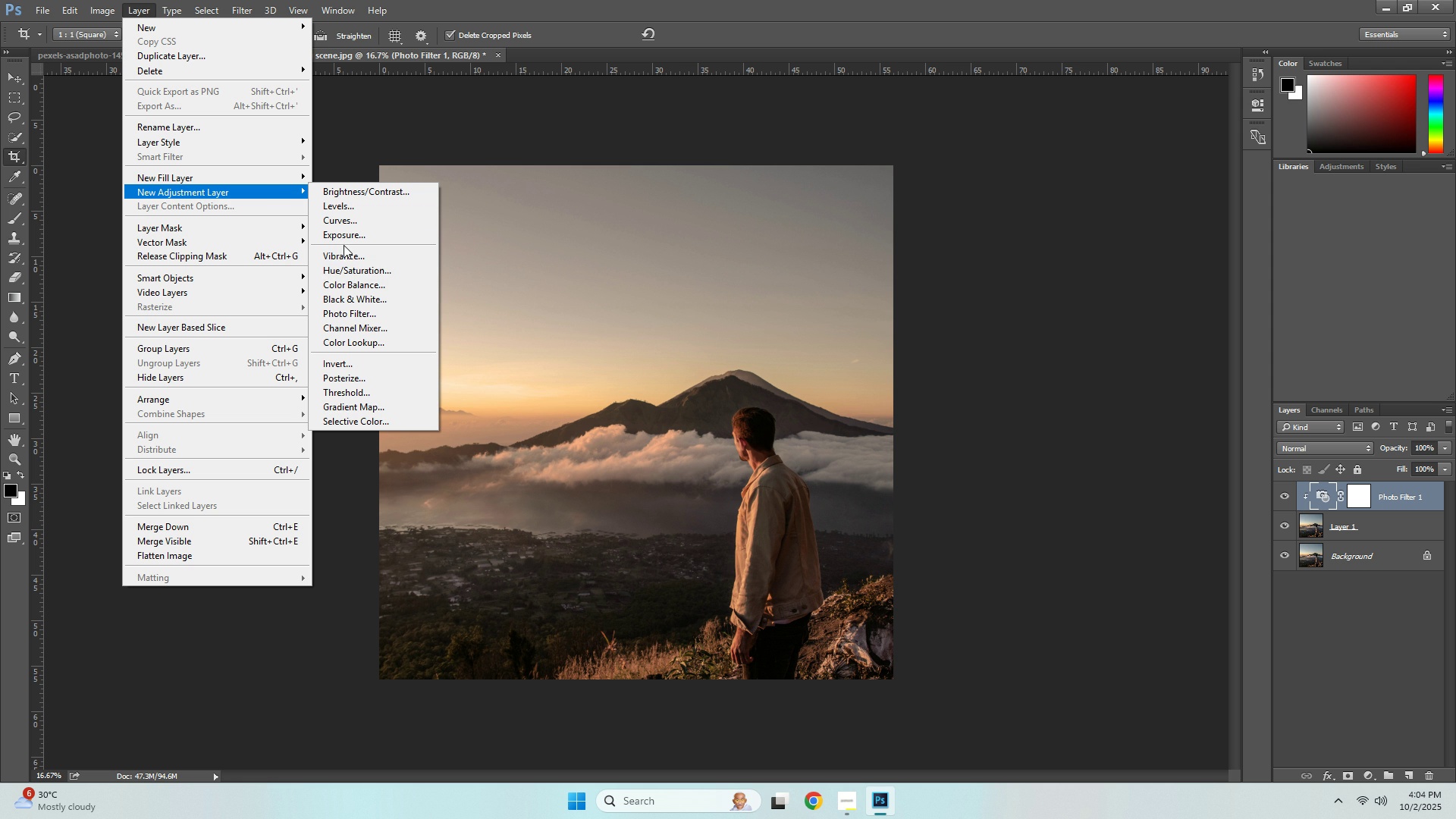 
left_click([357, 222])
 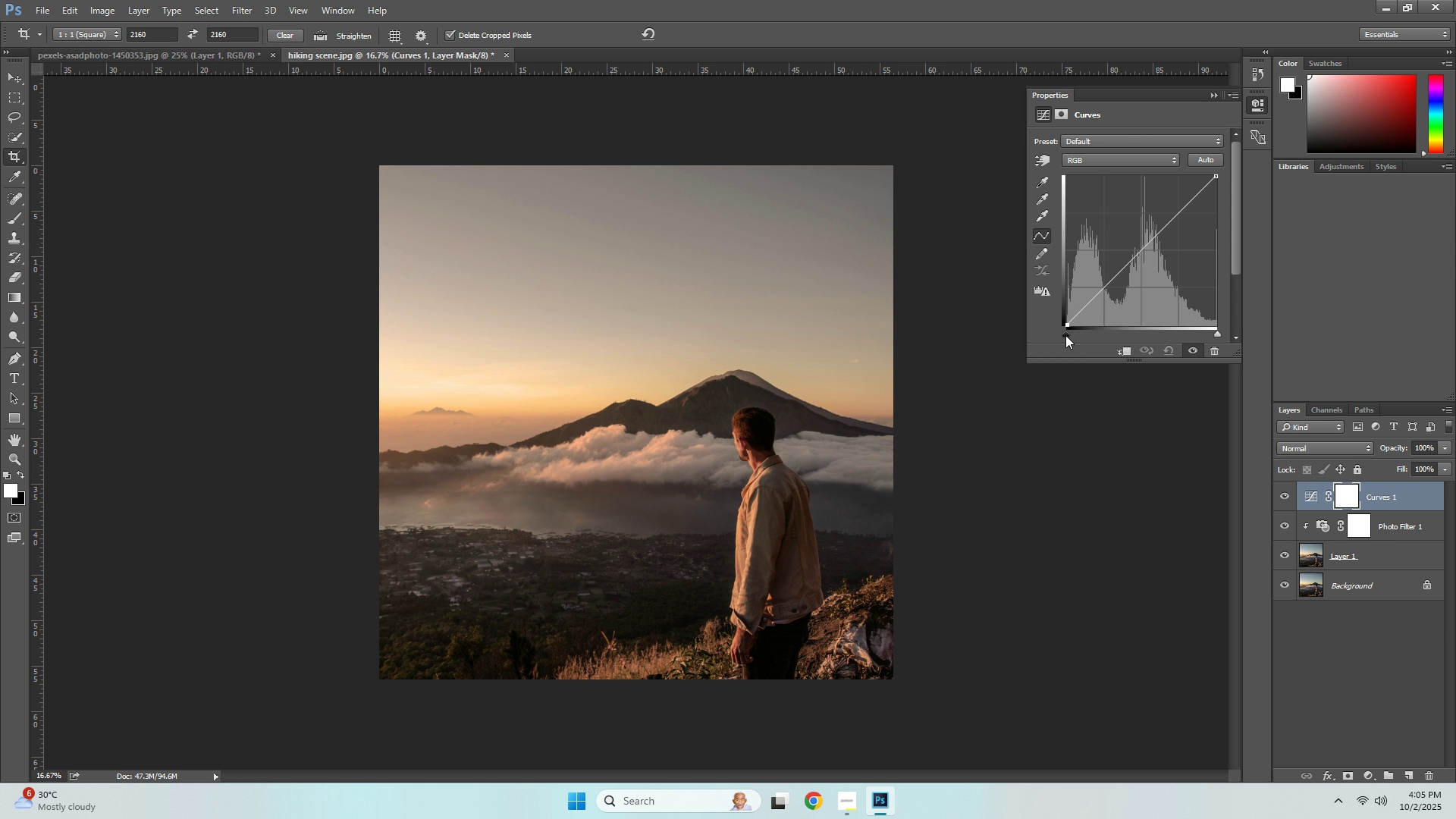 
wait(40.92)
 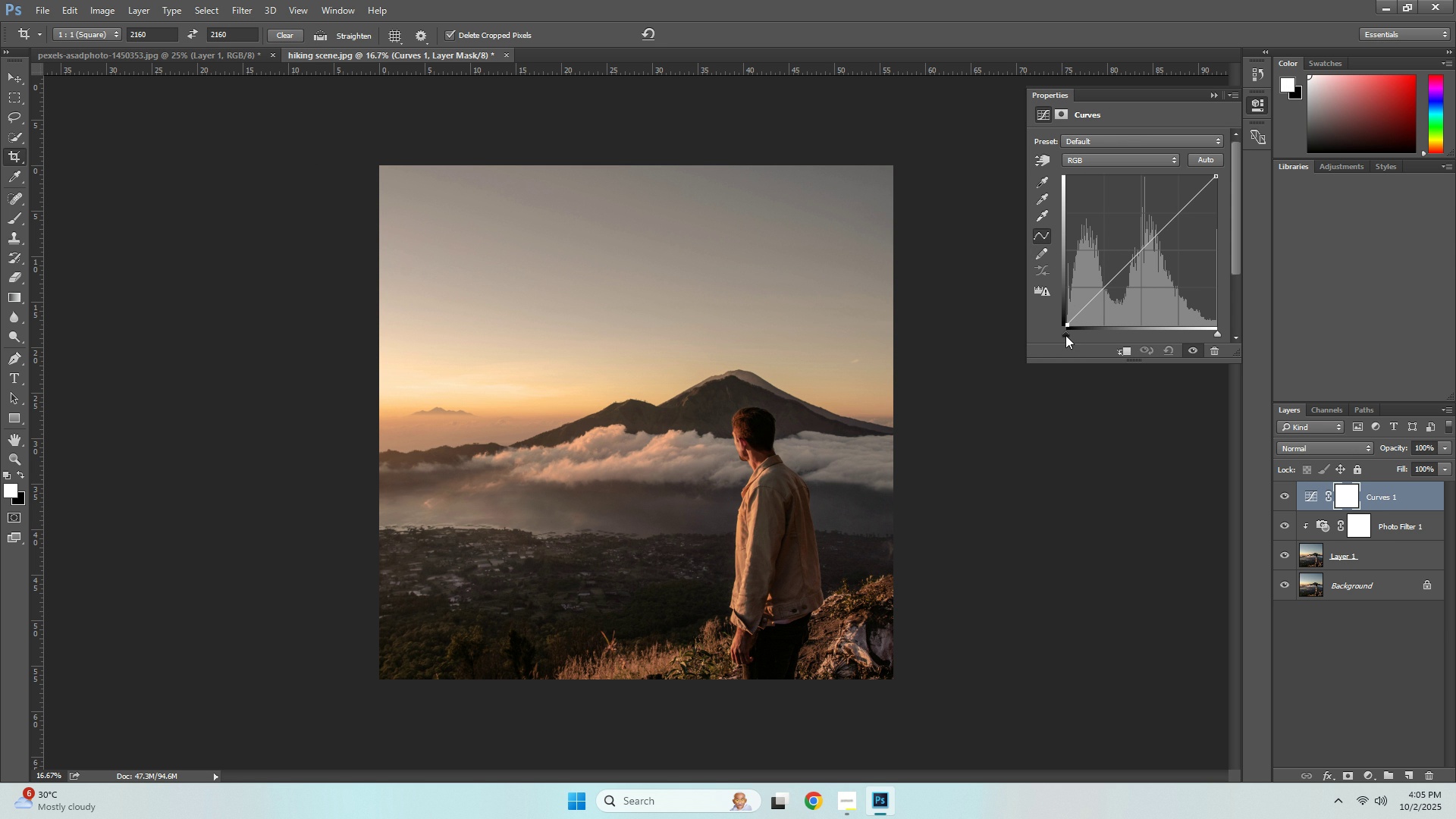 
left_click([1059, 321])
 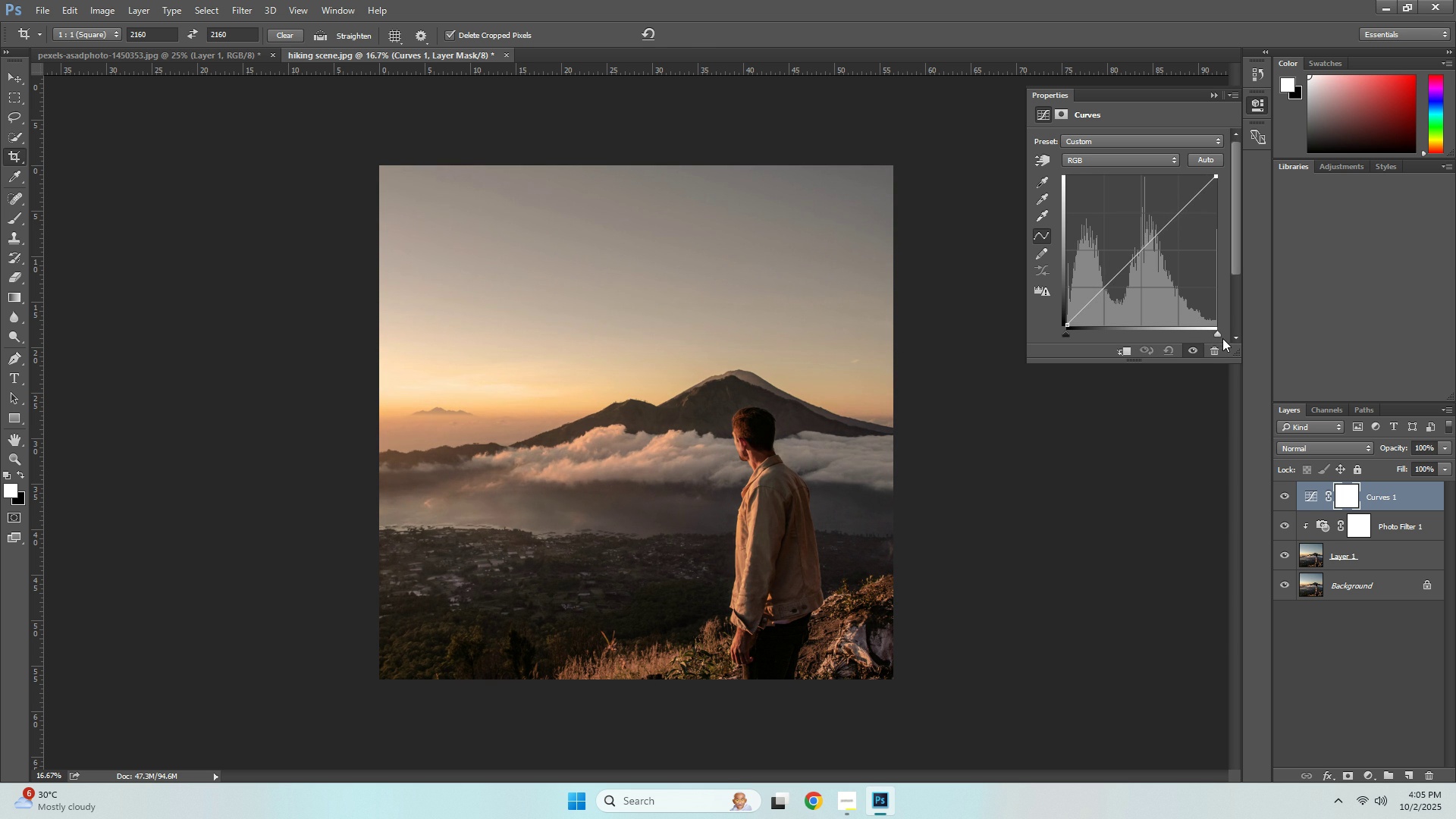 
wait(18.05)
 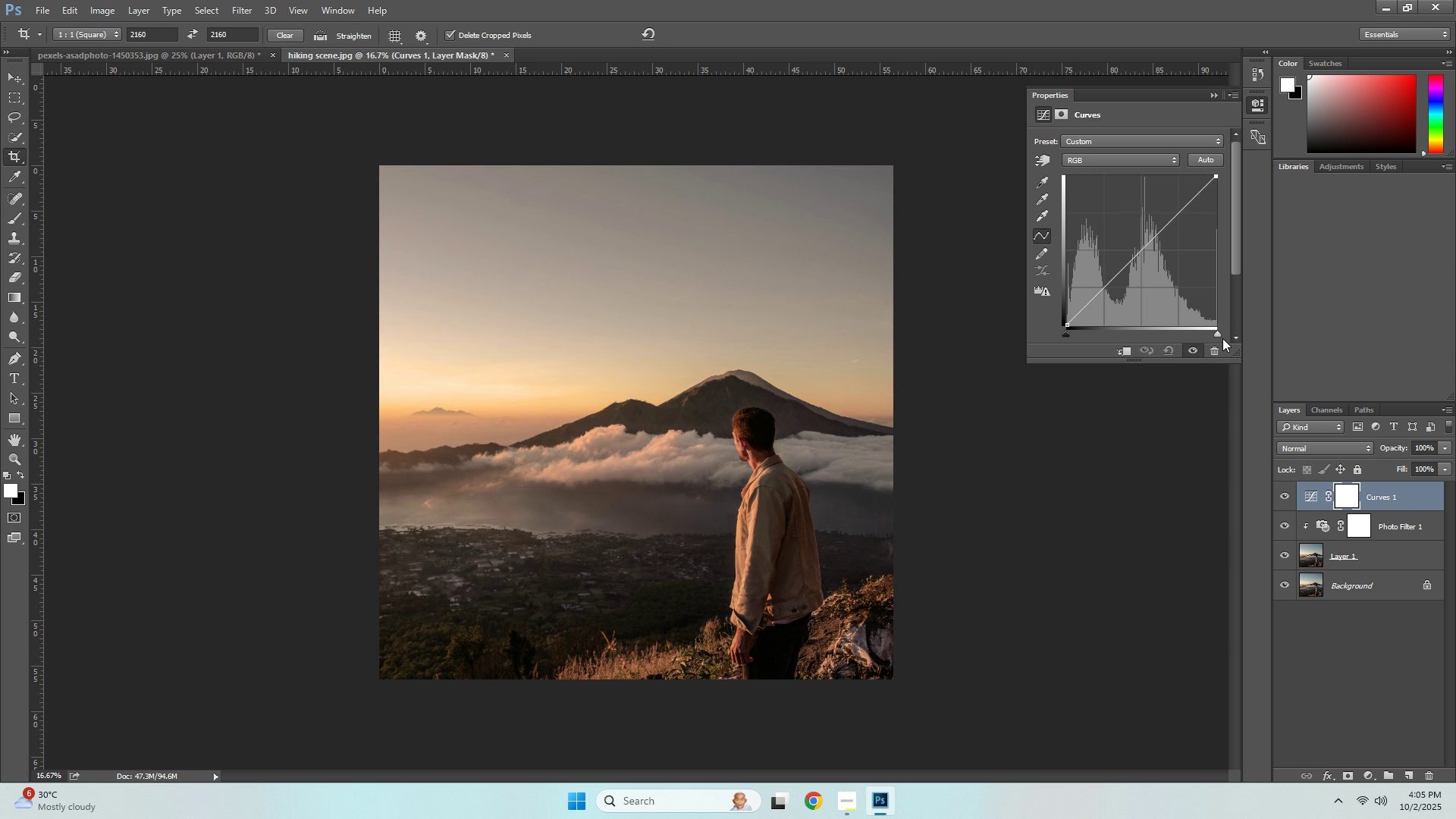 
left_click([1157, 235])